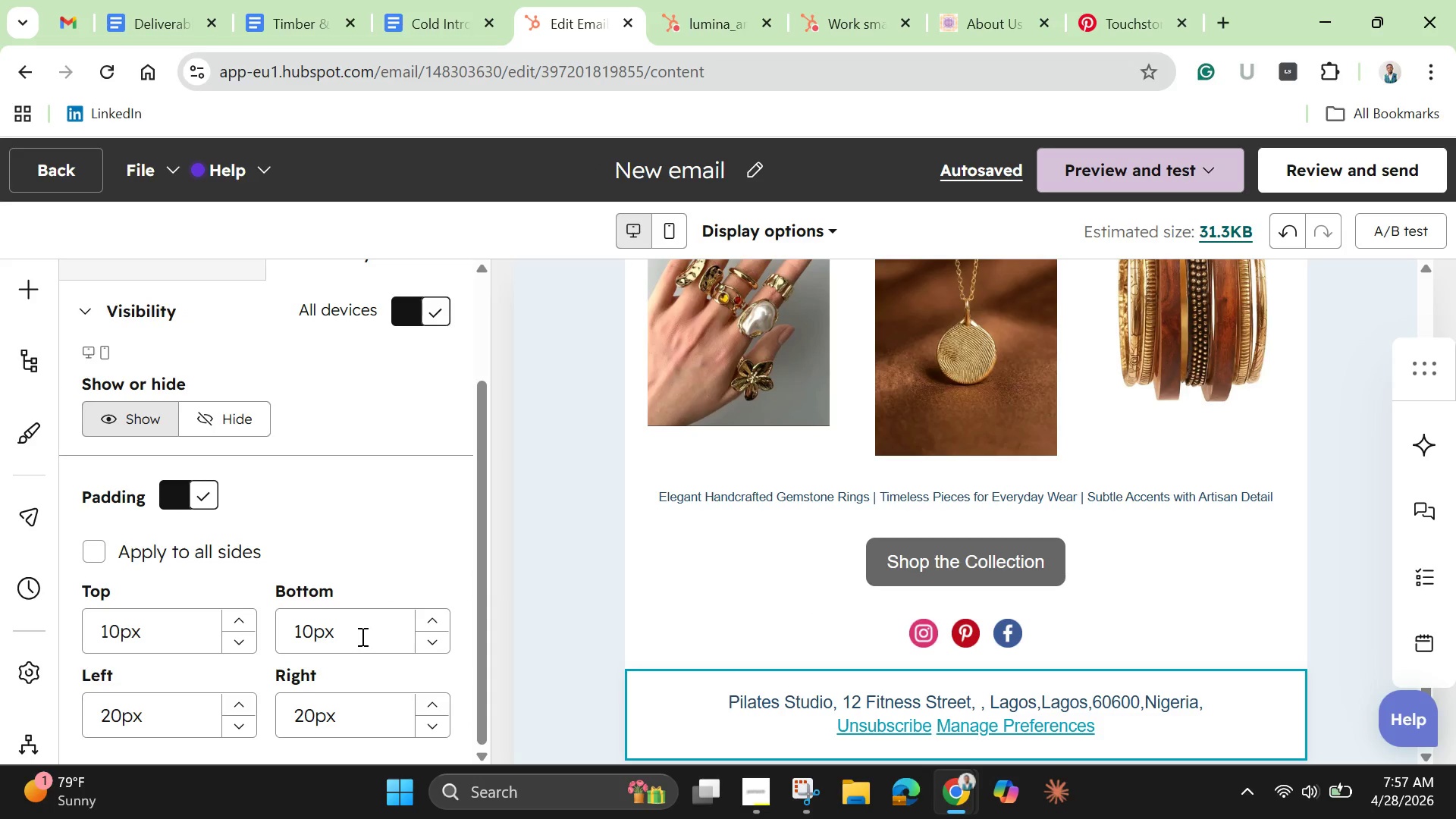 
scroll: coordinate [361, 636], scroll_direction: up, amount: 4.0
 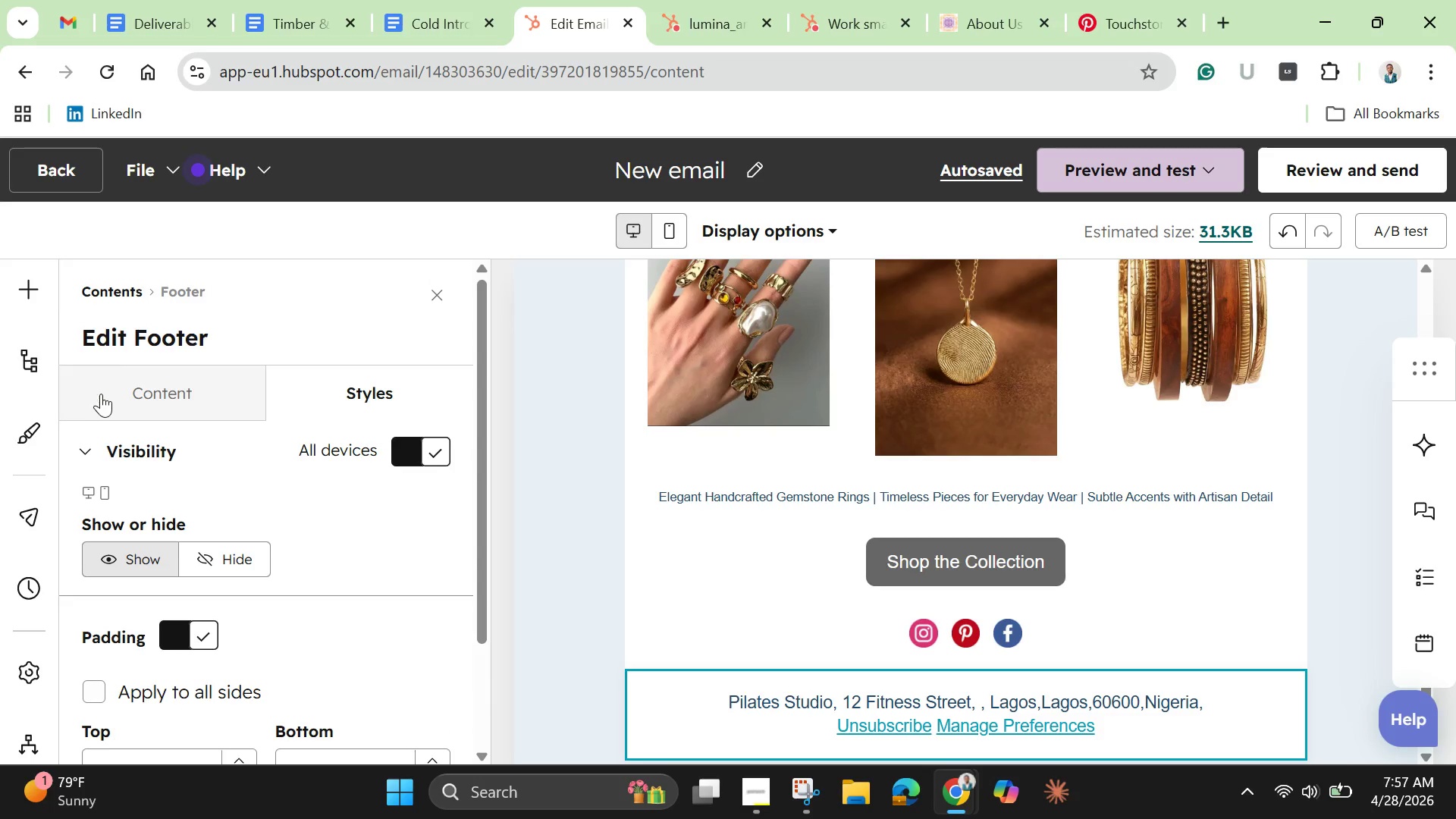 
left_click_drag(start_coordinate=[107, 397], to_coordinate=[111, 400])
 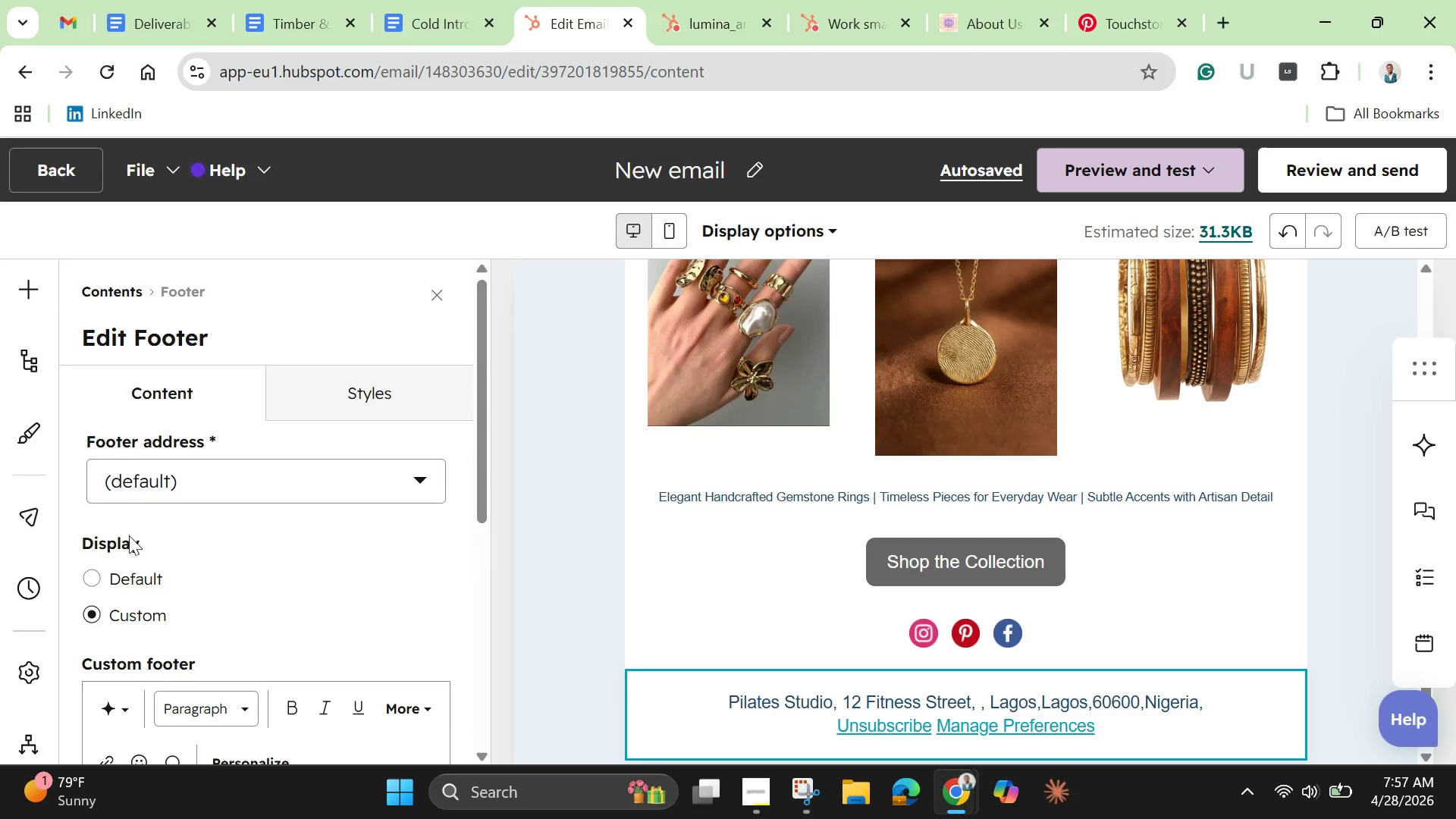 
scroll: coordinate [187, 629], scroll_direction: down, amount: 7.0
 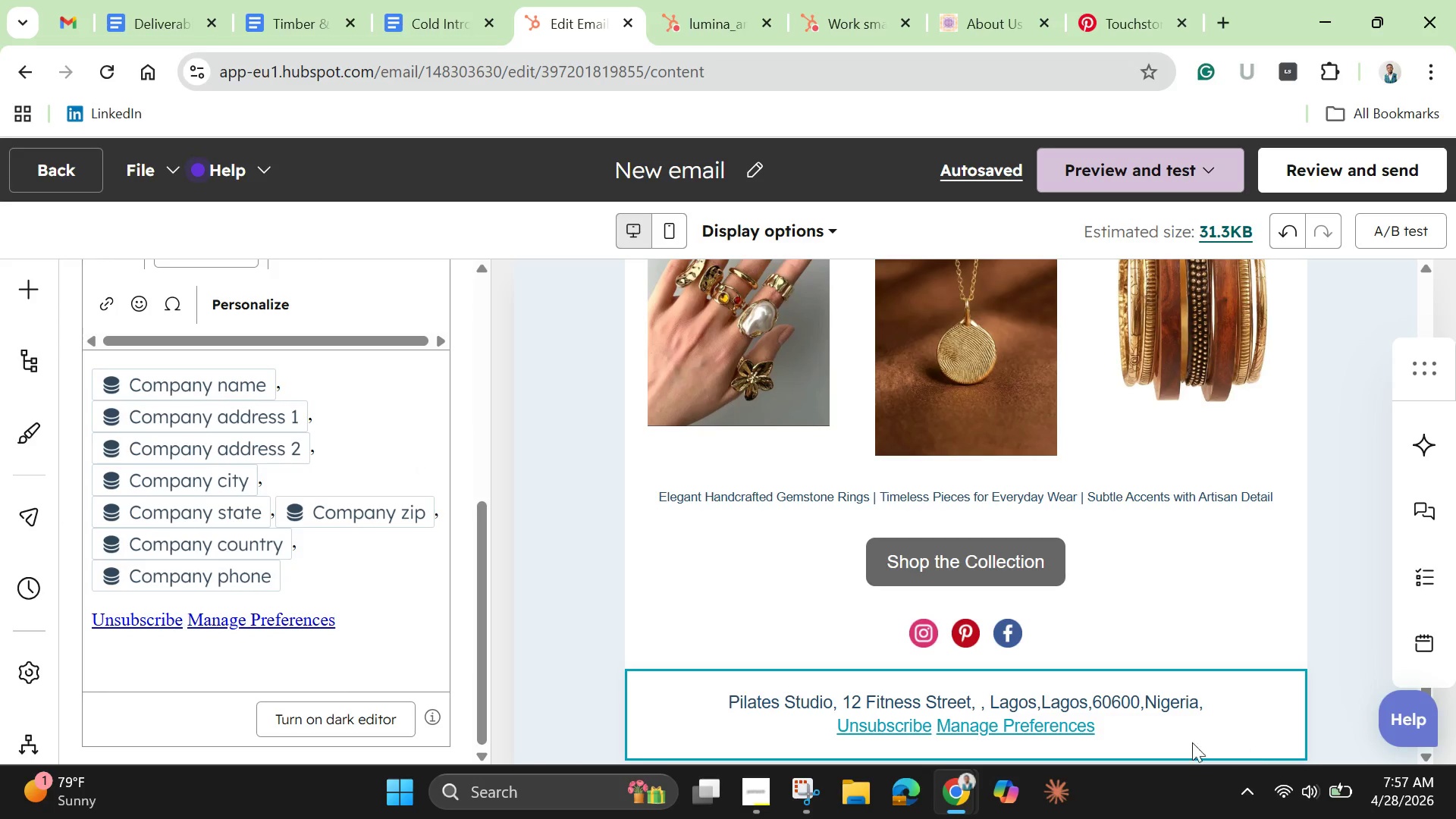 
left_click([1122, 694])
 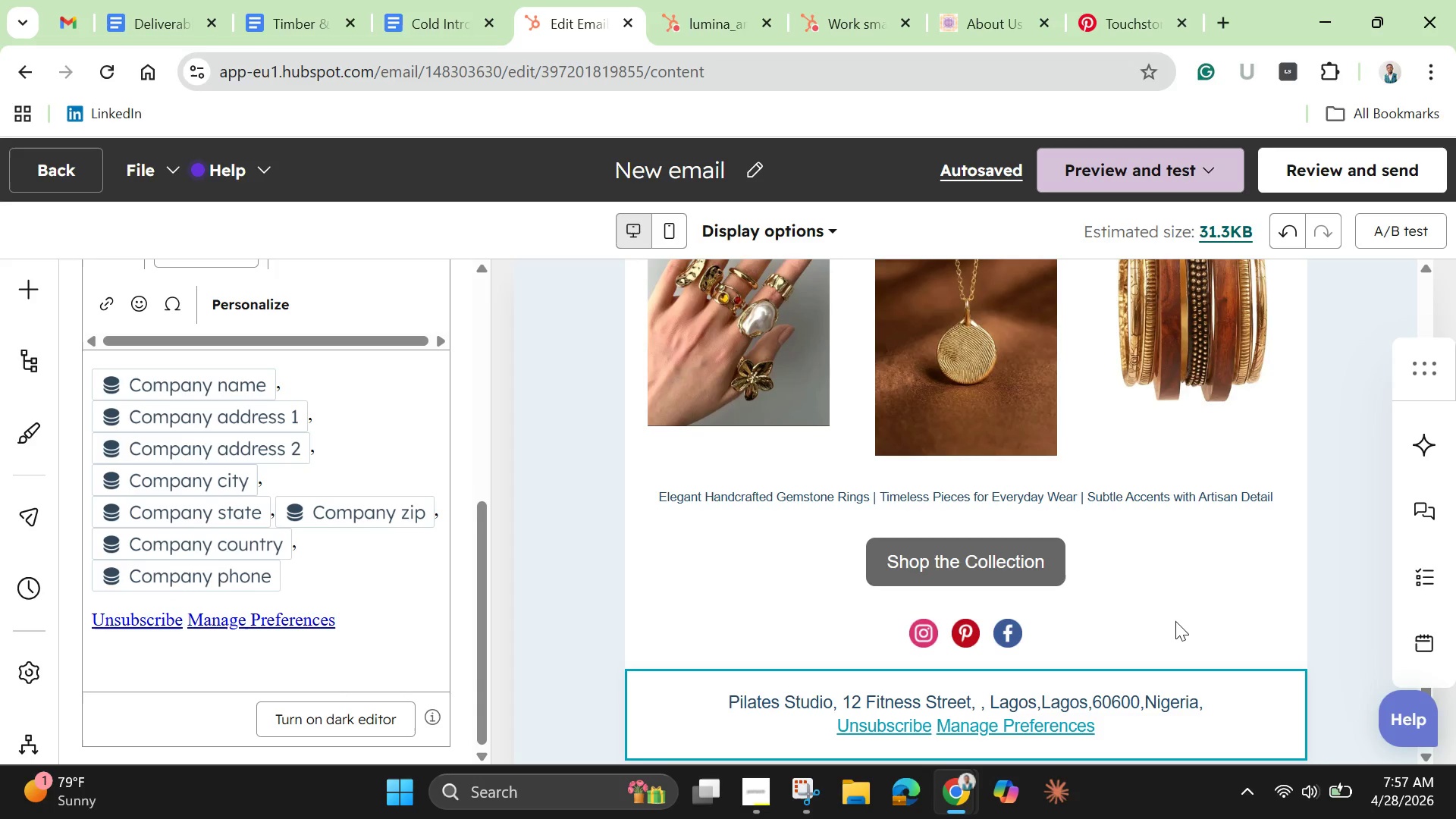 
wait(41.19)
 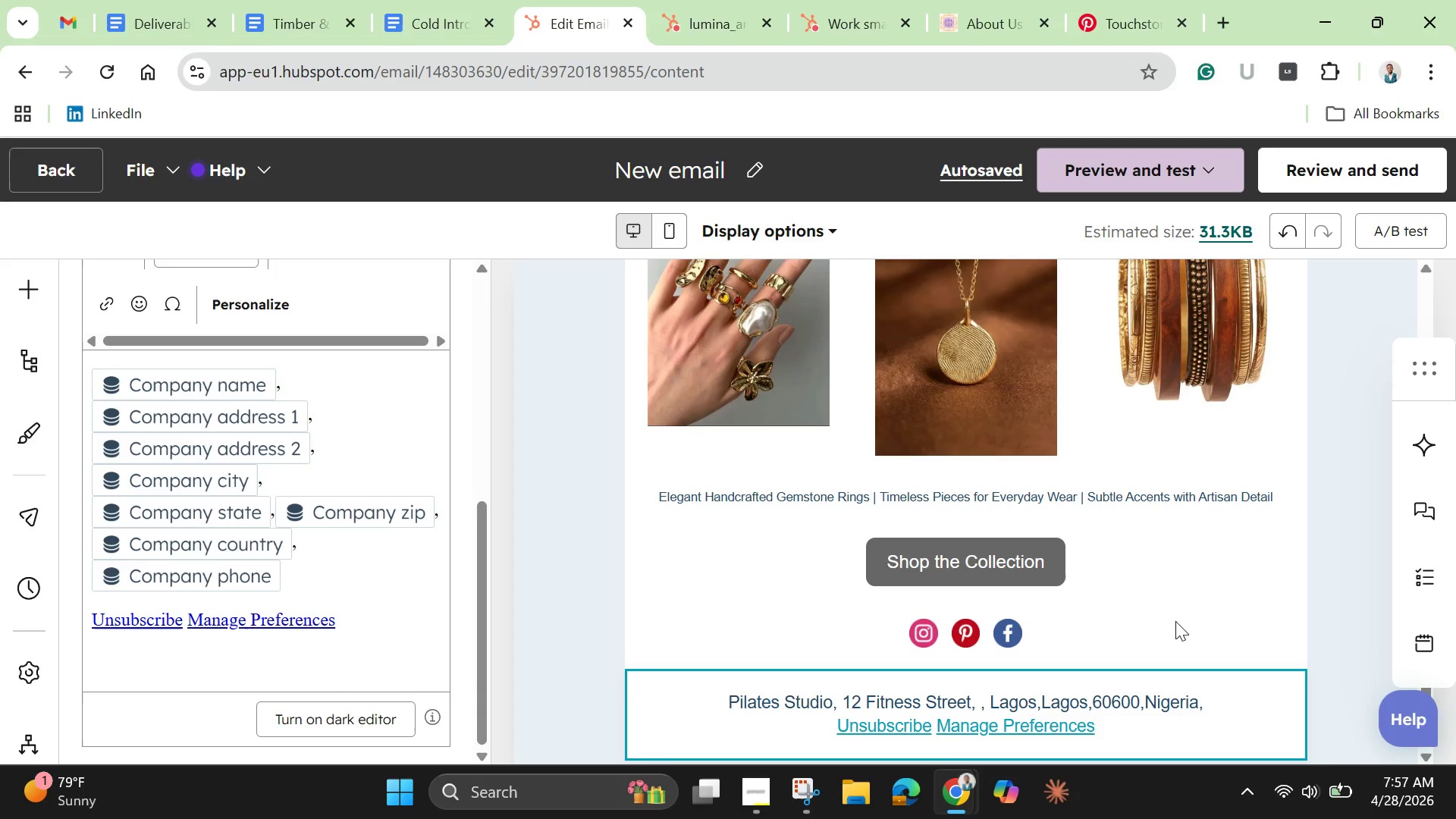 
scroll: coordinate [1175, 621], scroll_direction: down, amount: 4.0
 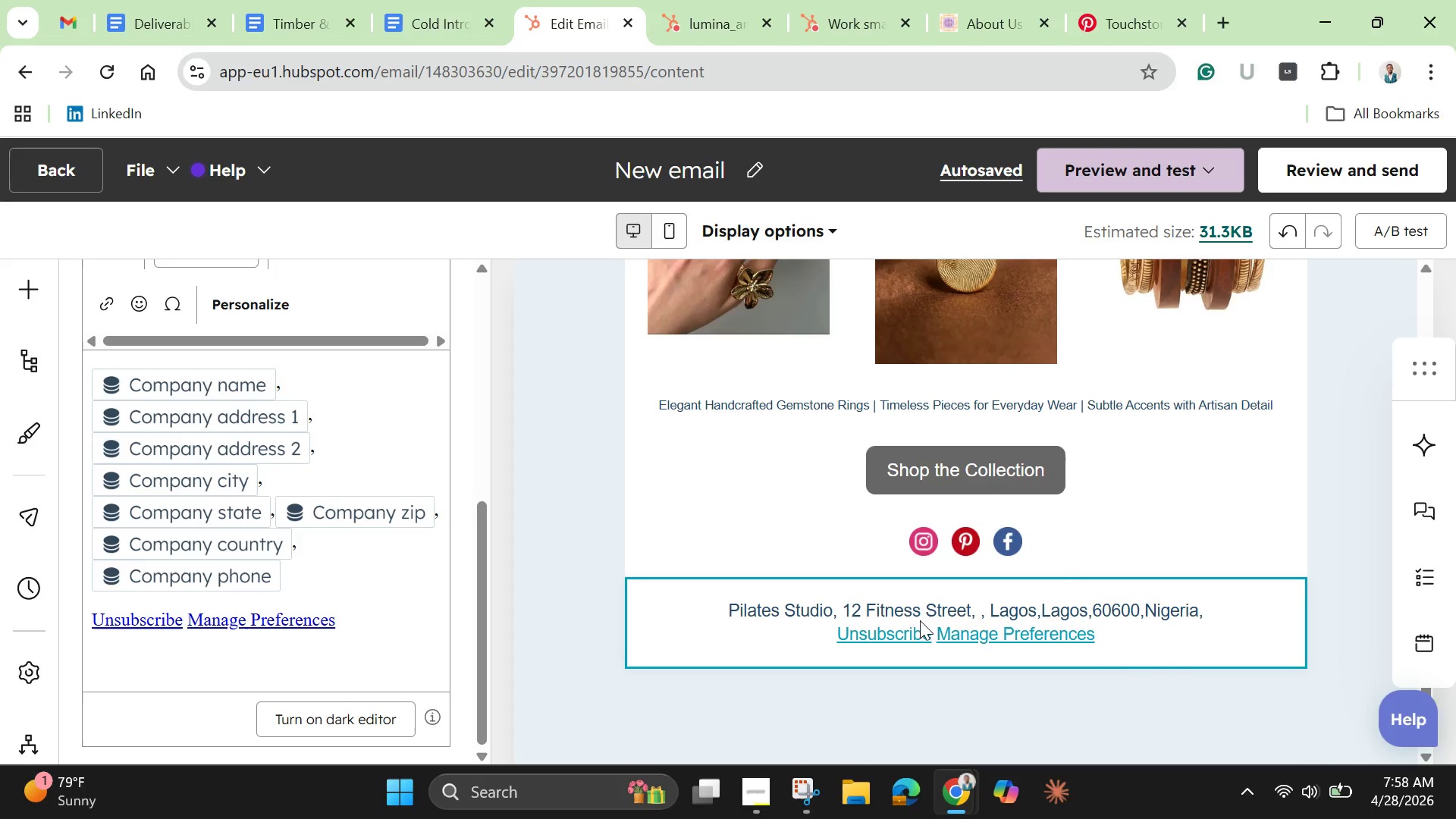 
left_click([914, 616])
 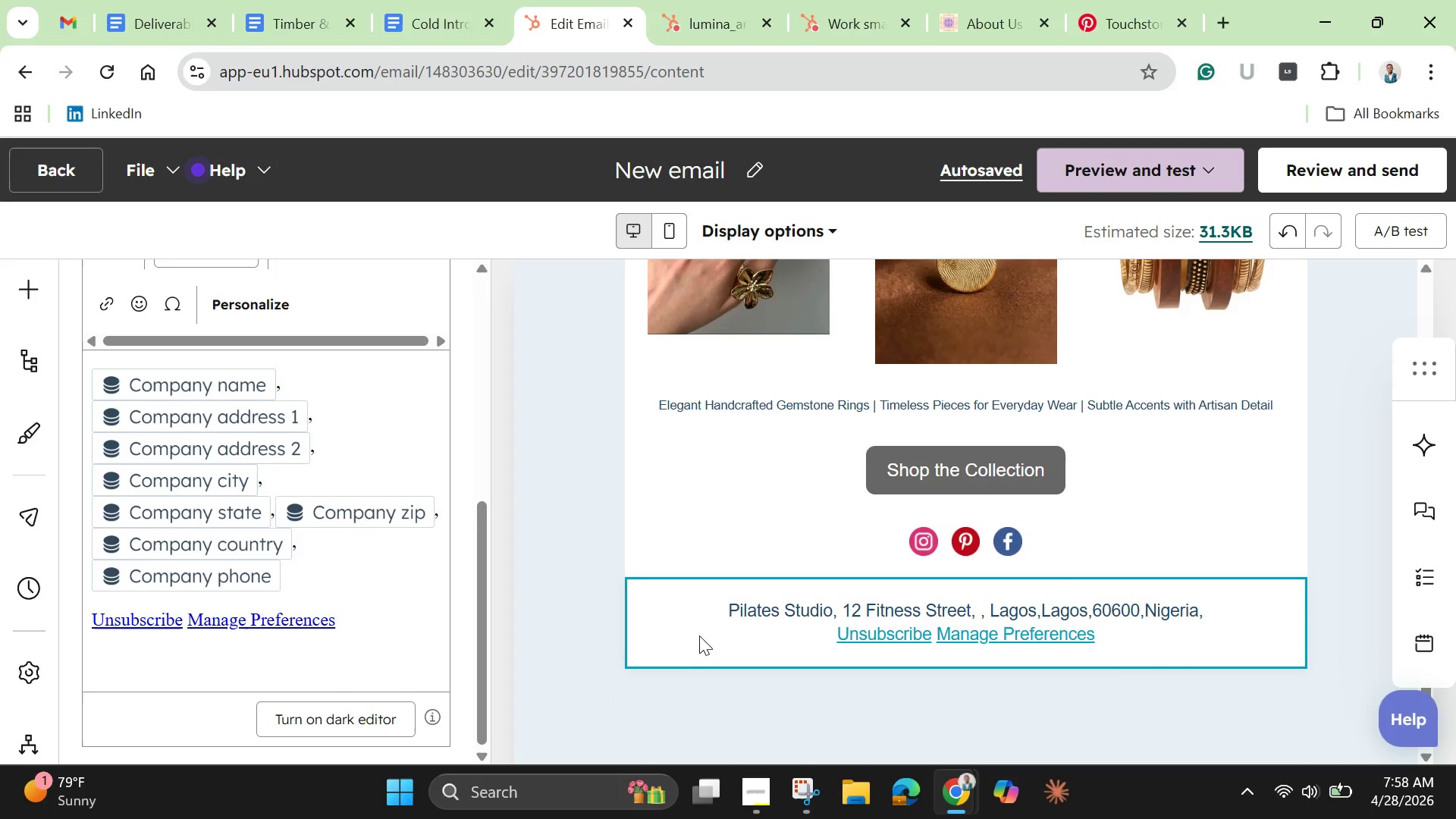 
left_click([704, 627])
 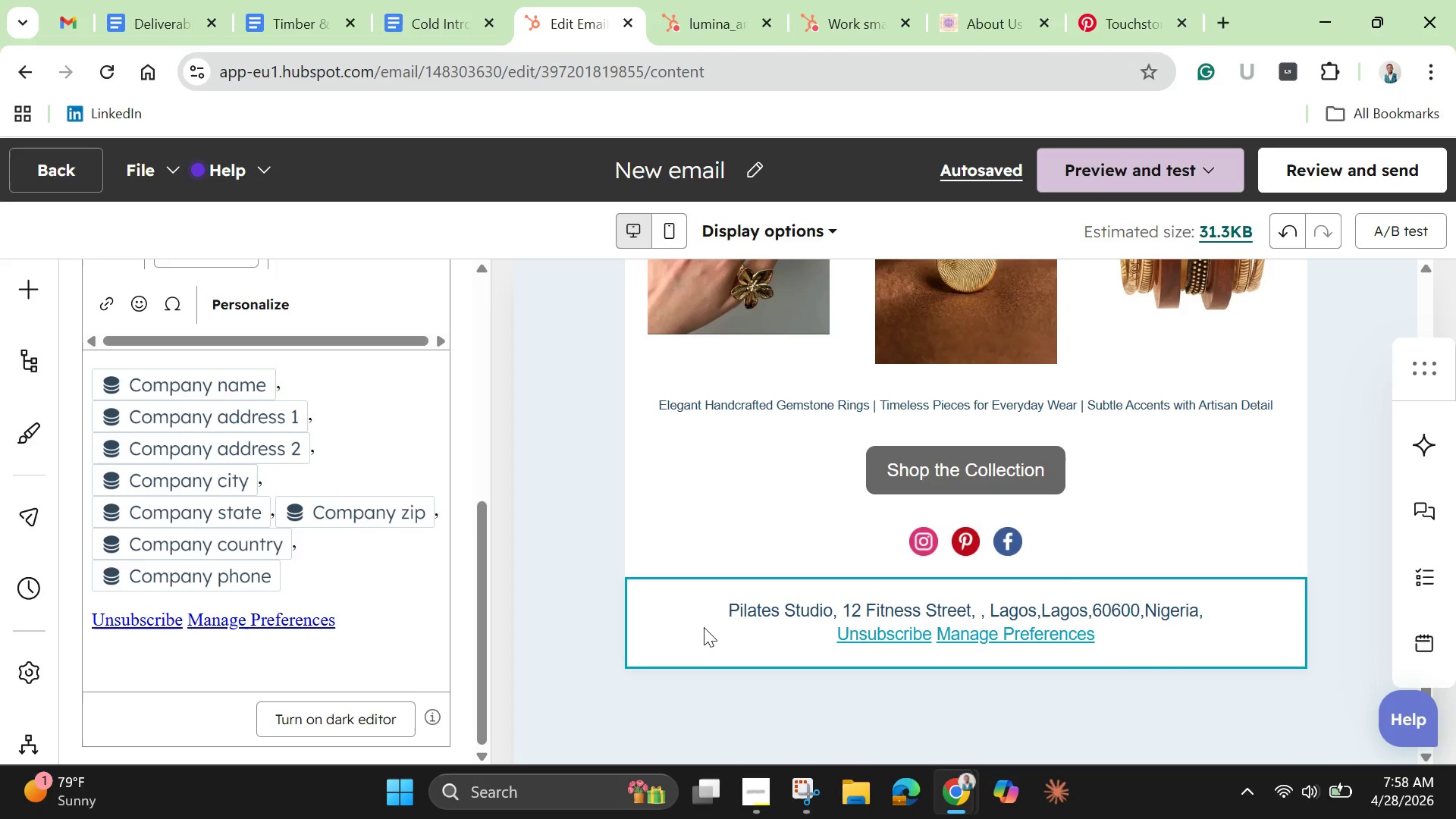 
right_click([704, 625])
 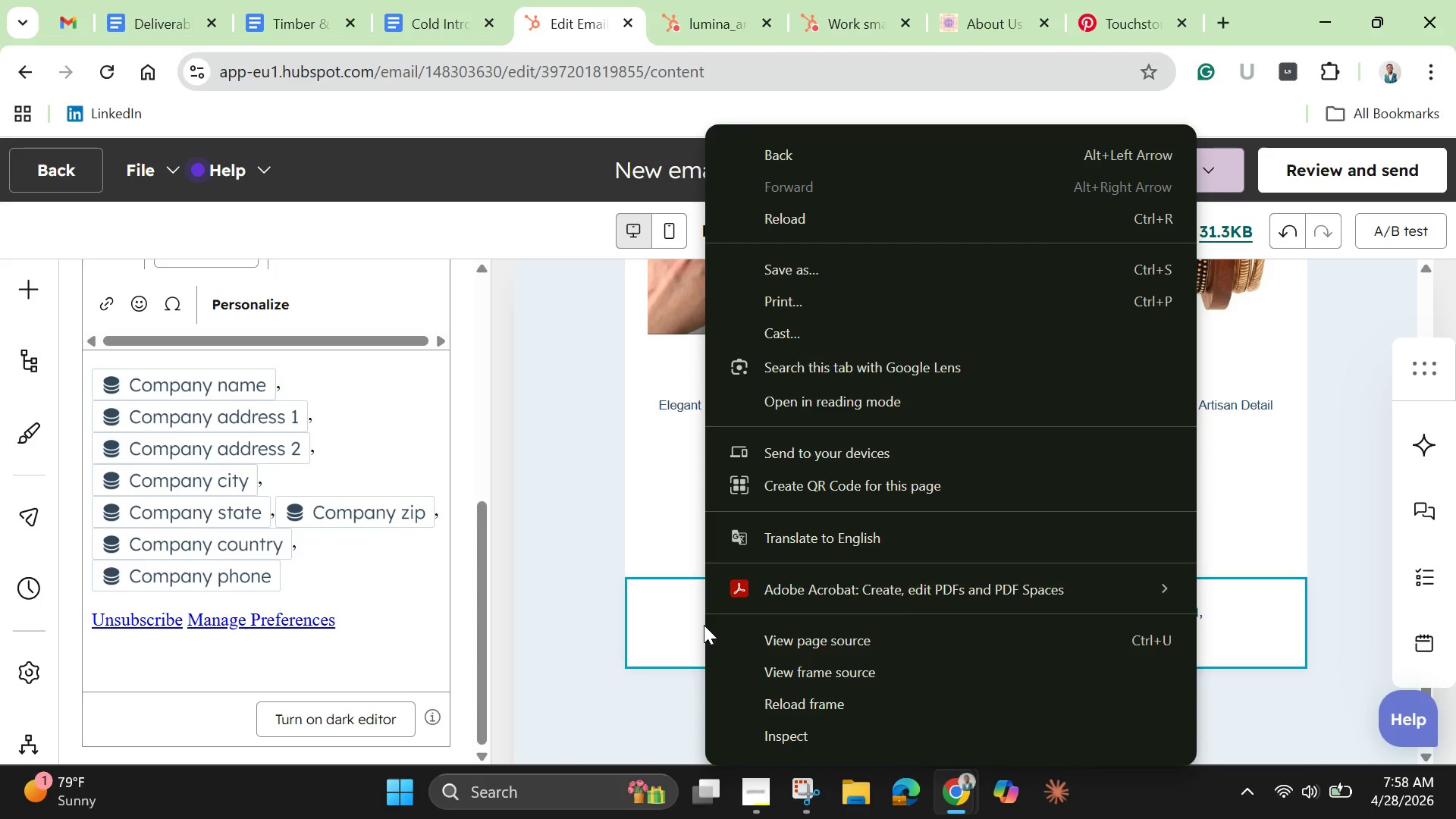 
left_click([704, 625])
 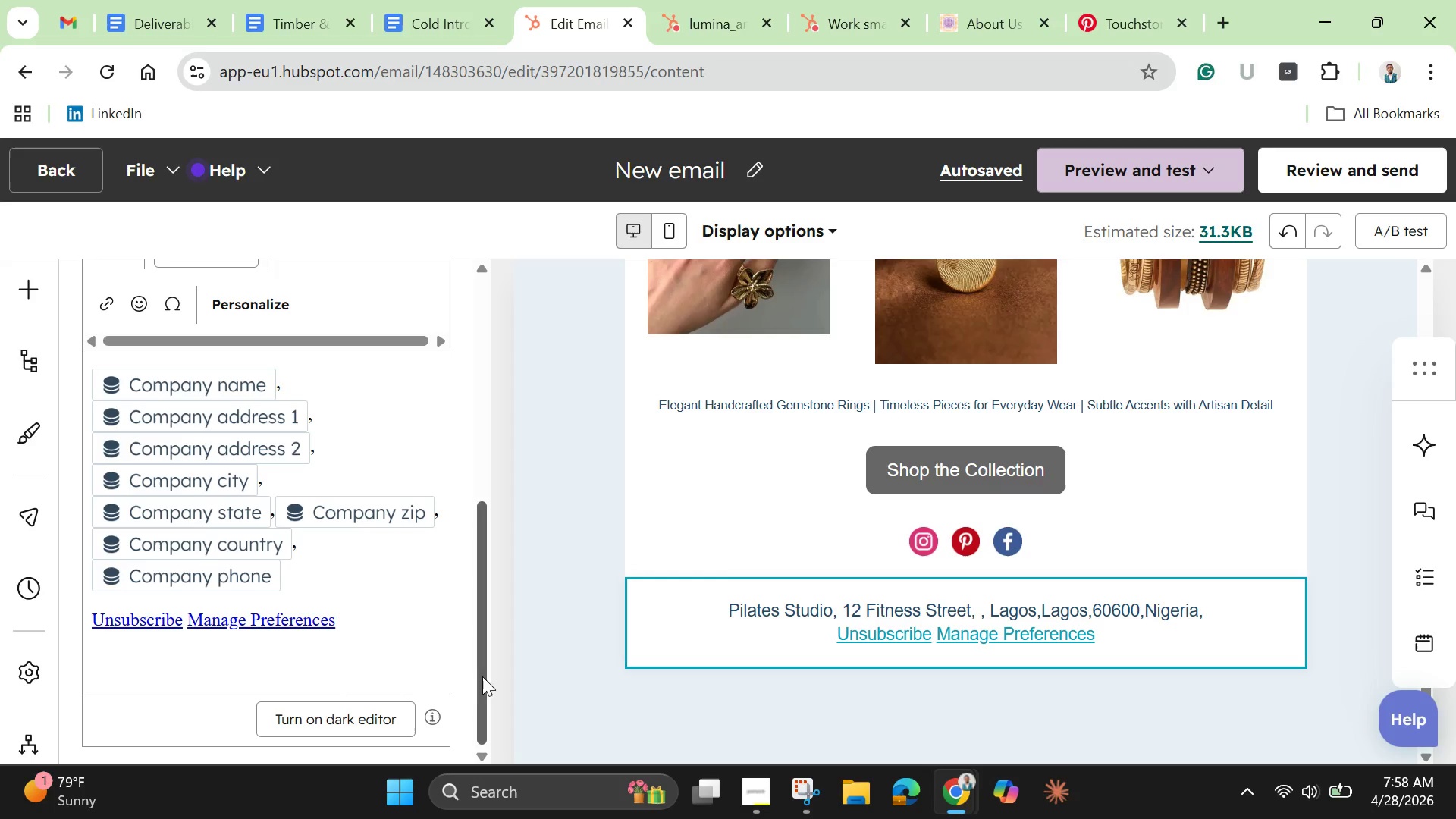 
left_click_drag(start_coordinate=[463, 651], to_coordinate=[470, 627])
 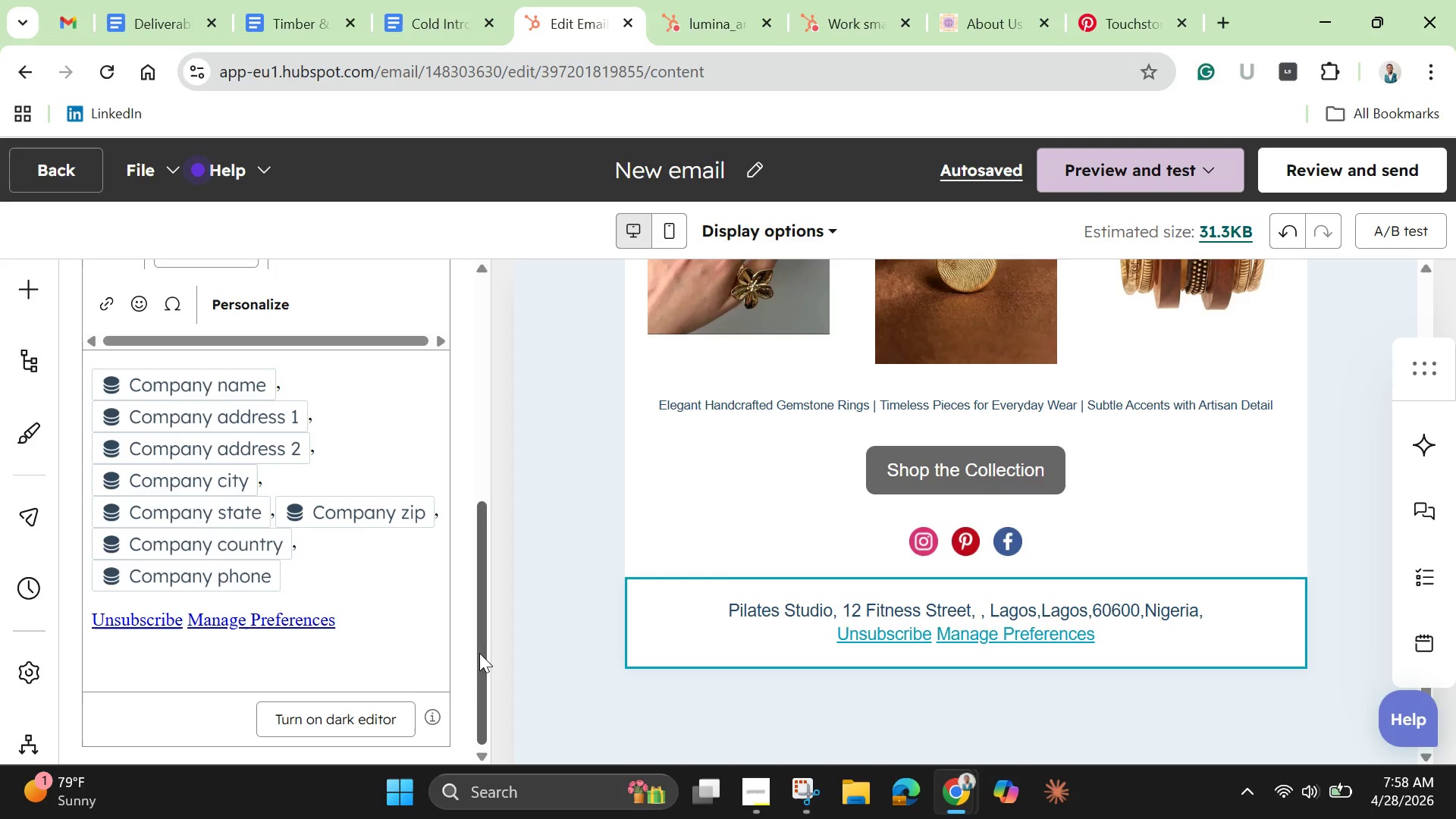 
left_click_drag(start_coordinate=[479, 653], to_coordinate=[499, 446])
 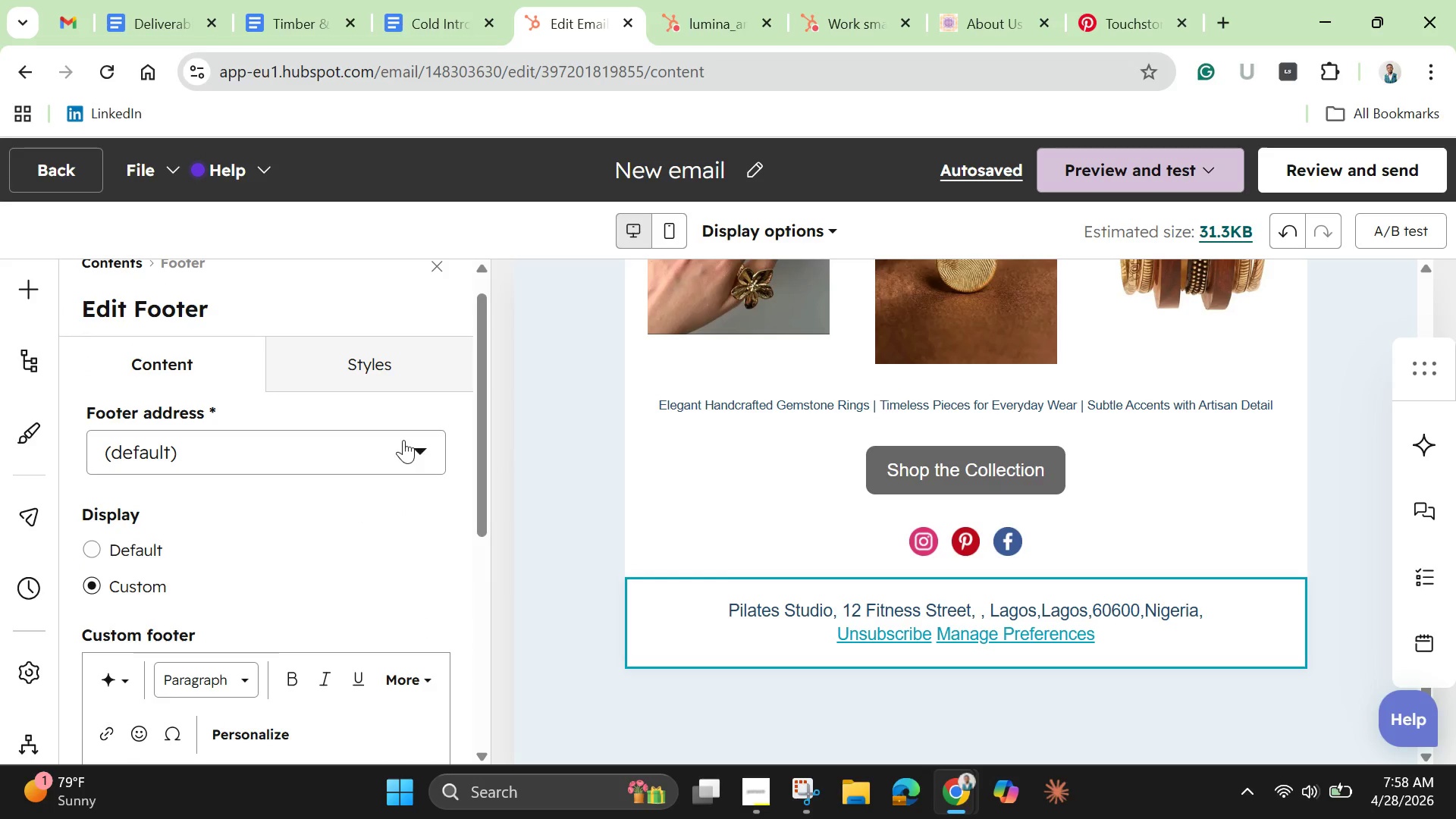 
left_click([400, 438])
 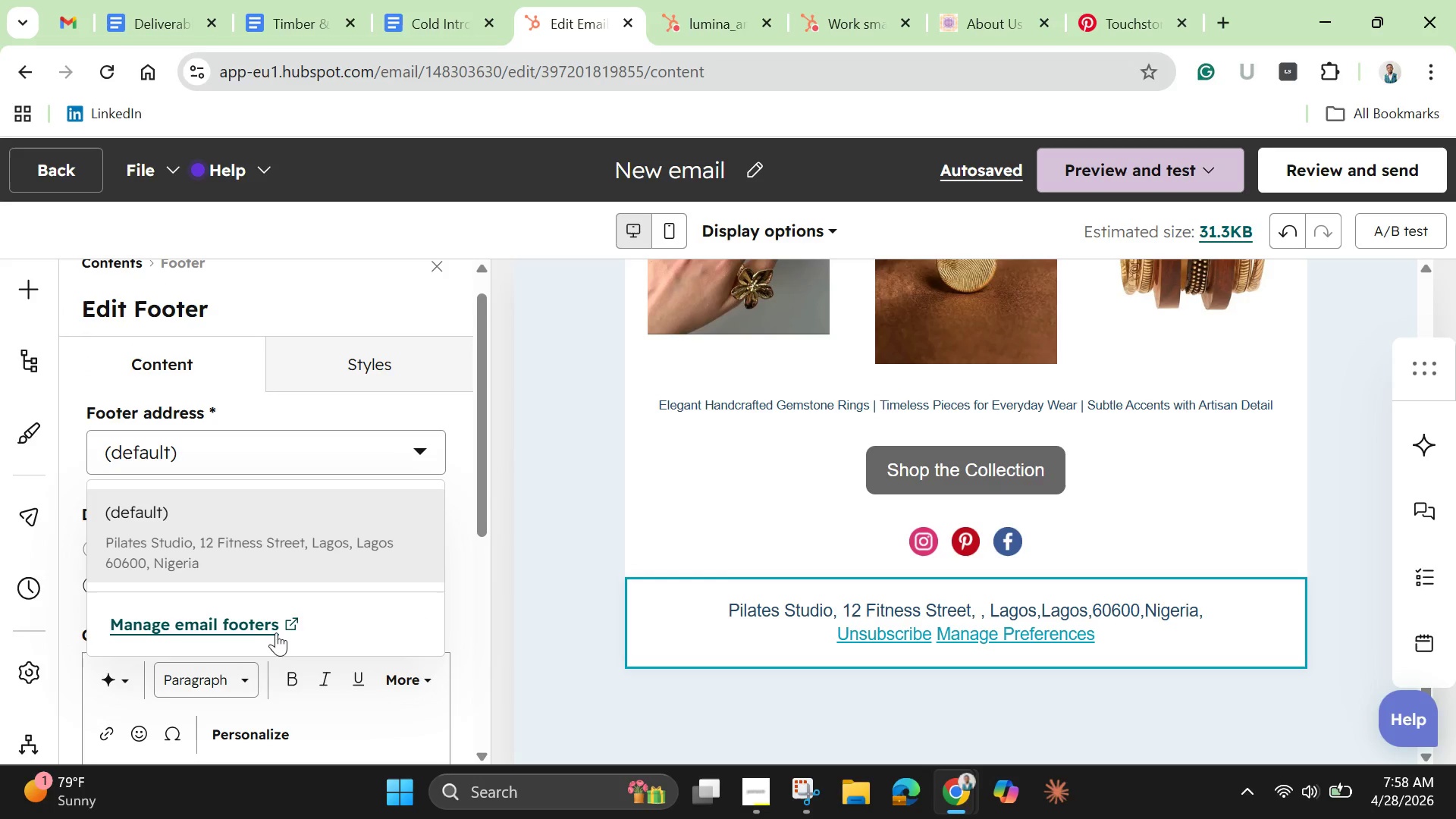 
left_click([237, 619])
 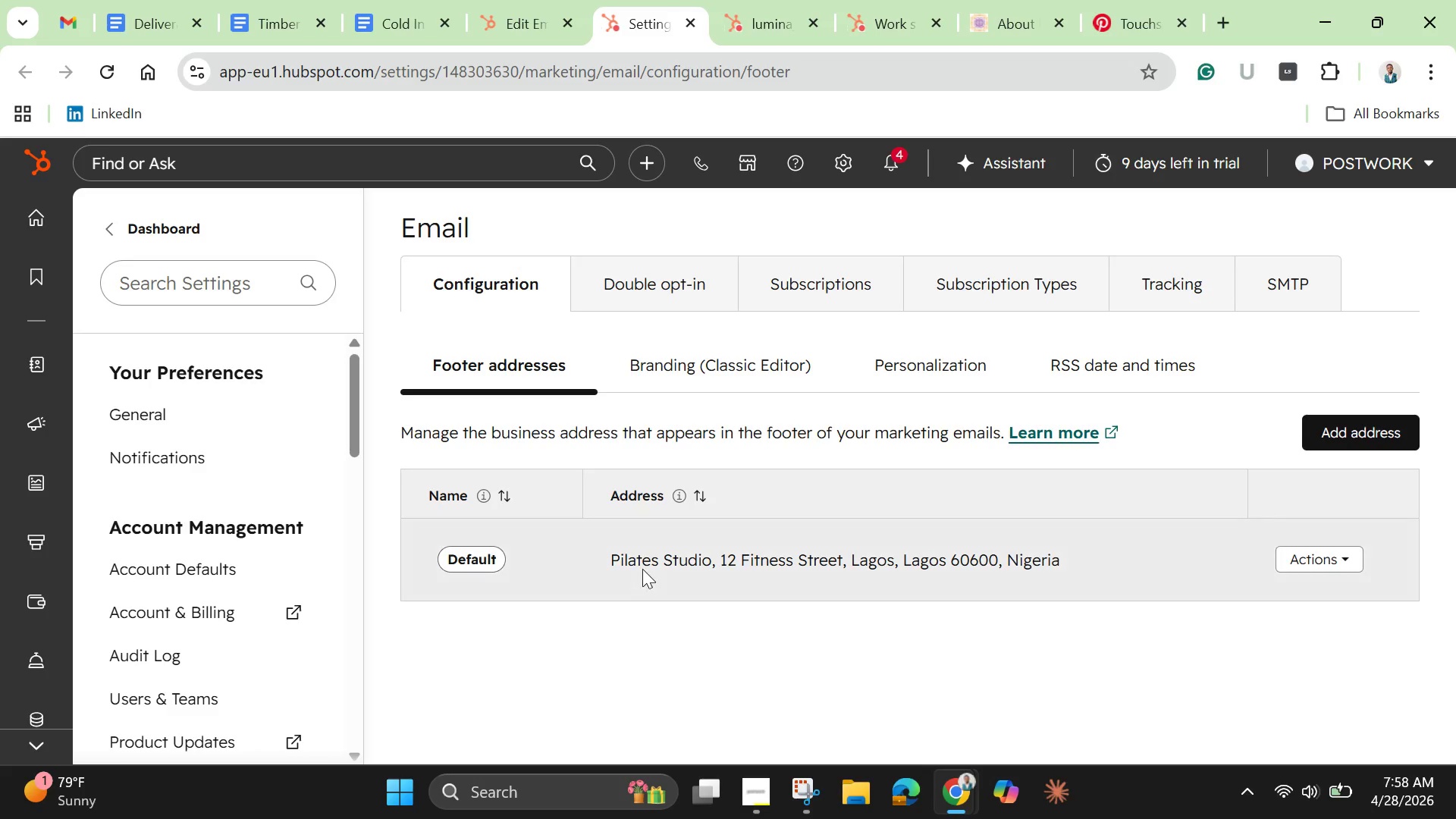 
wait(6.45)
 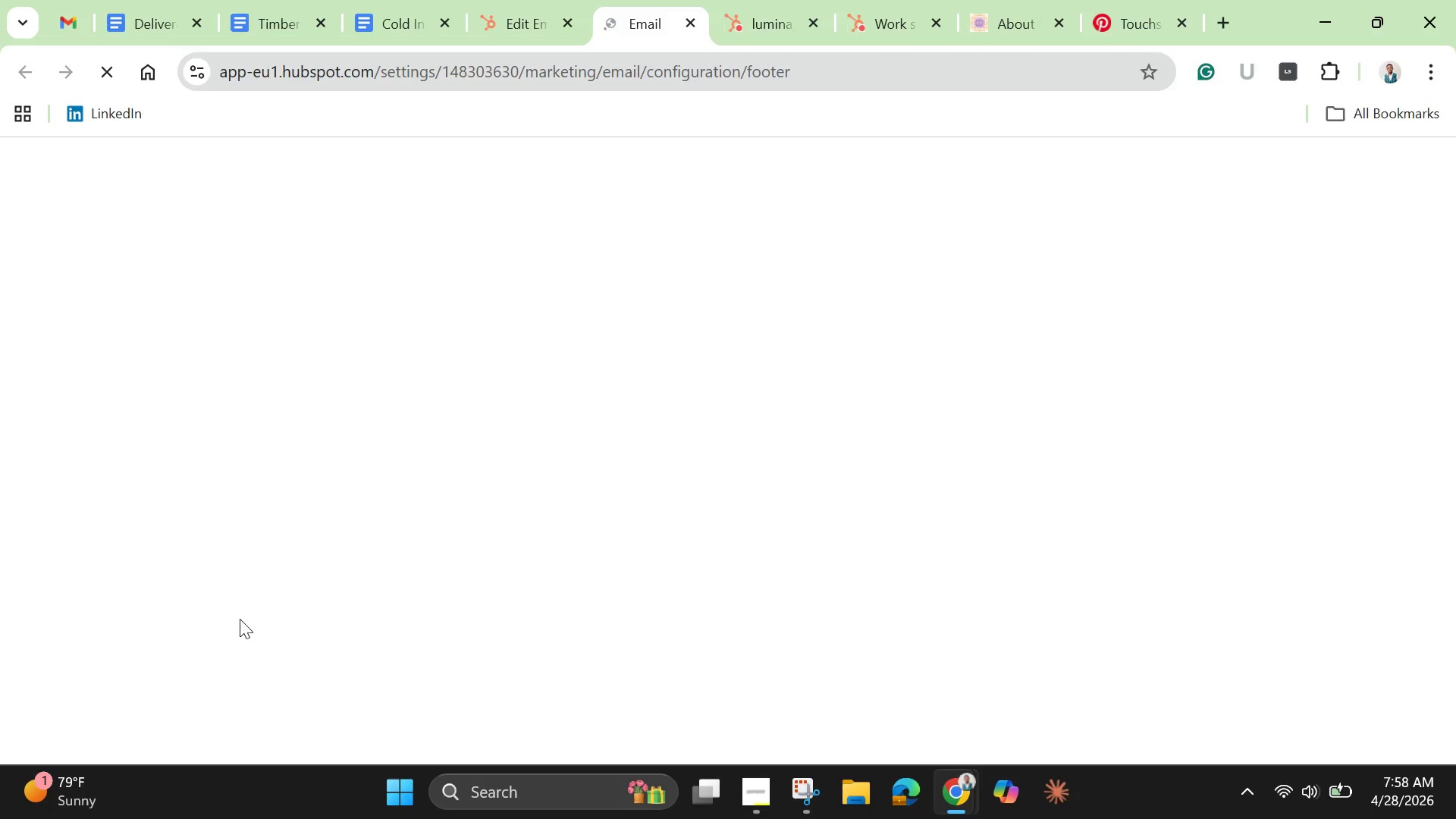 
left_click([642, 564])
 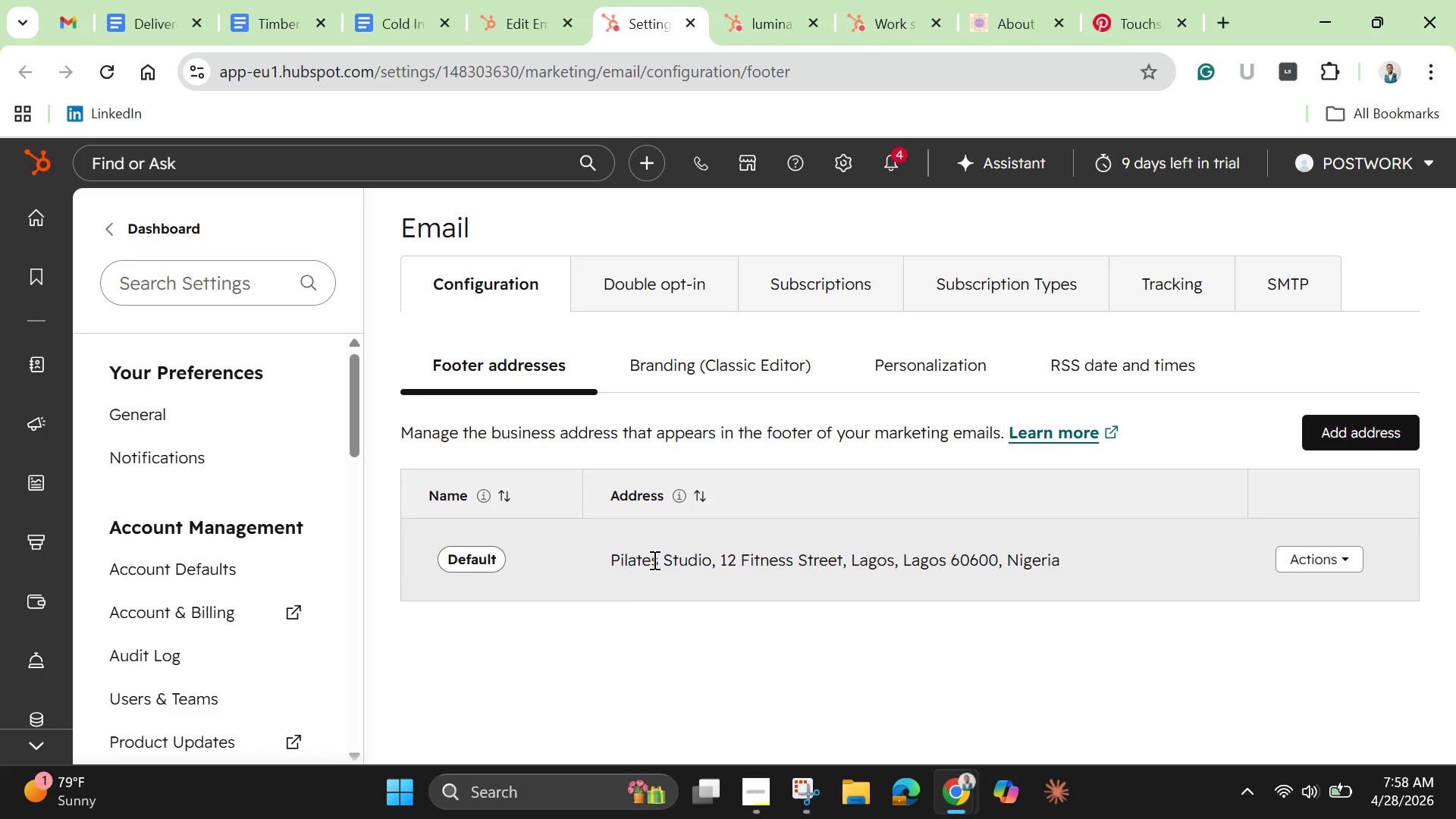 
left_click([653, 560])
 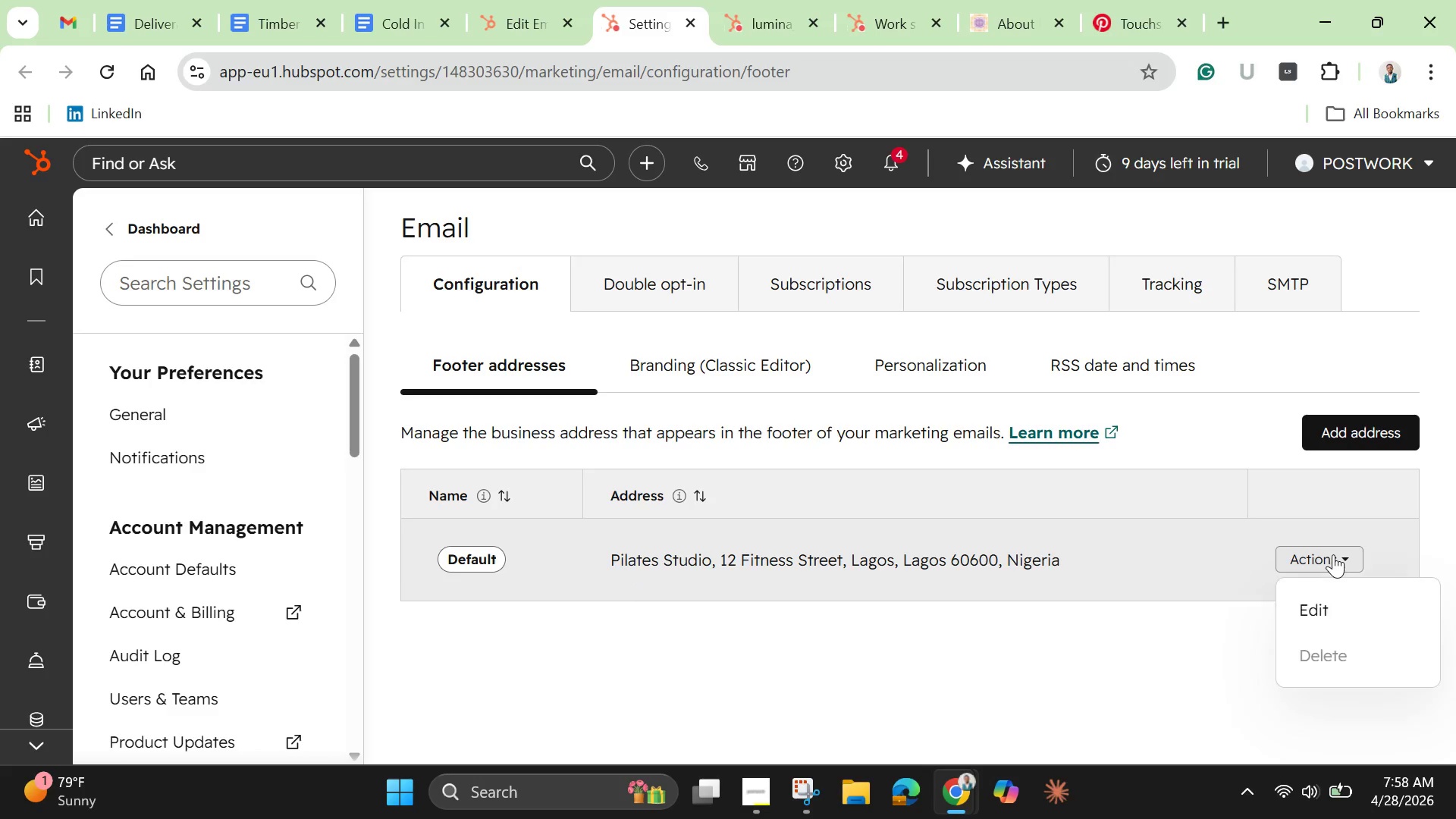 
left_click([1329, 615])
 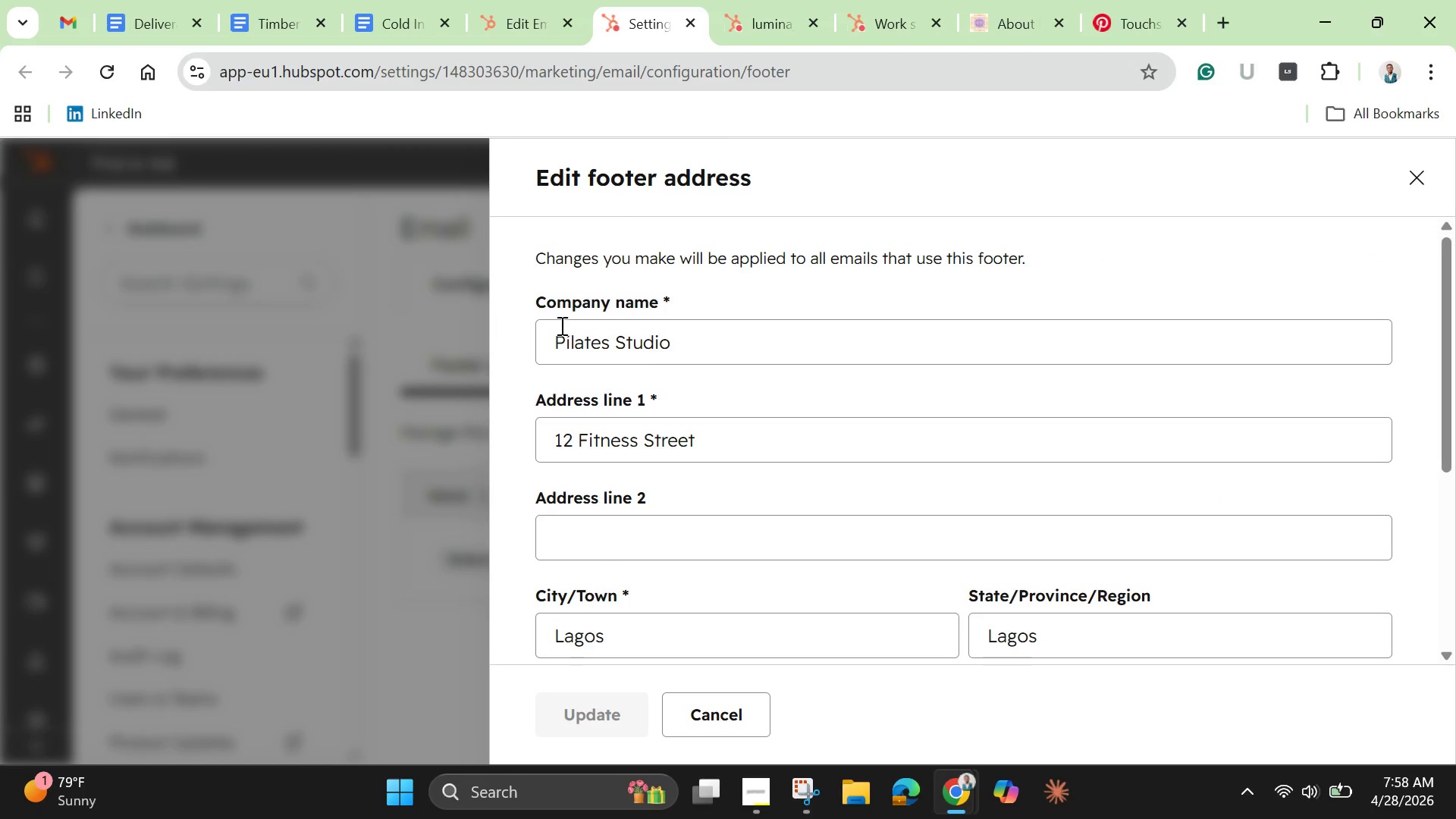 
left_click([707, 347])
 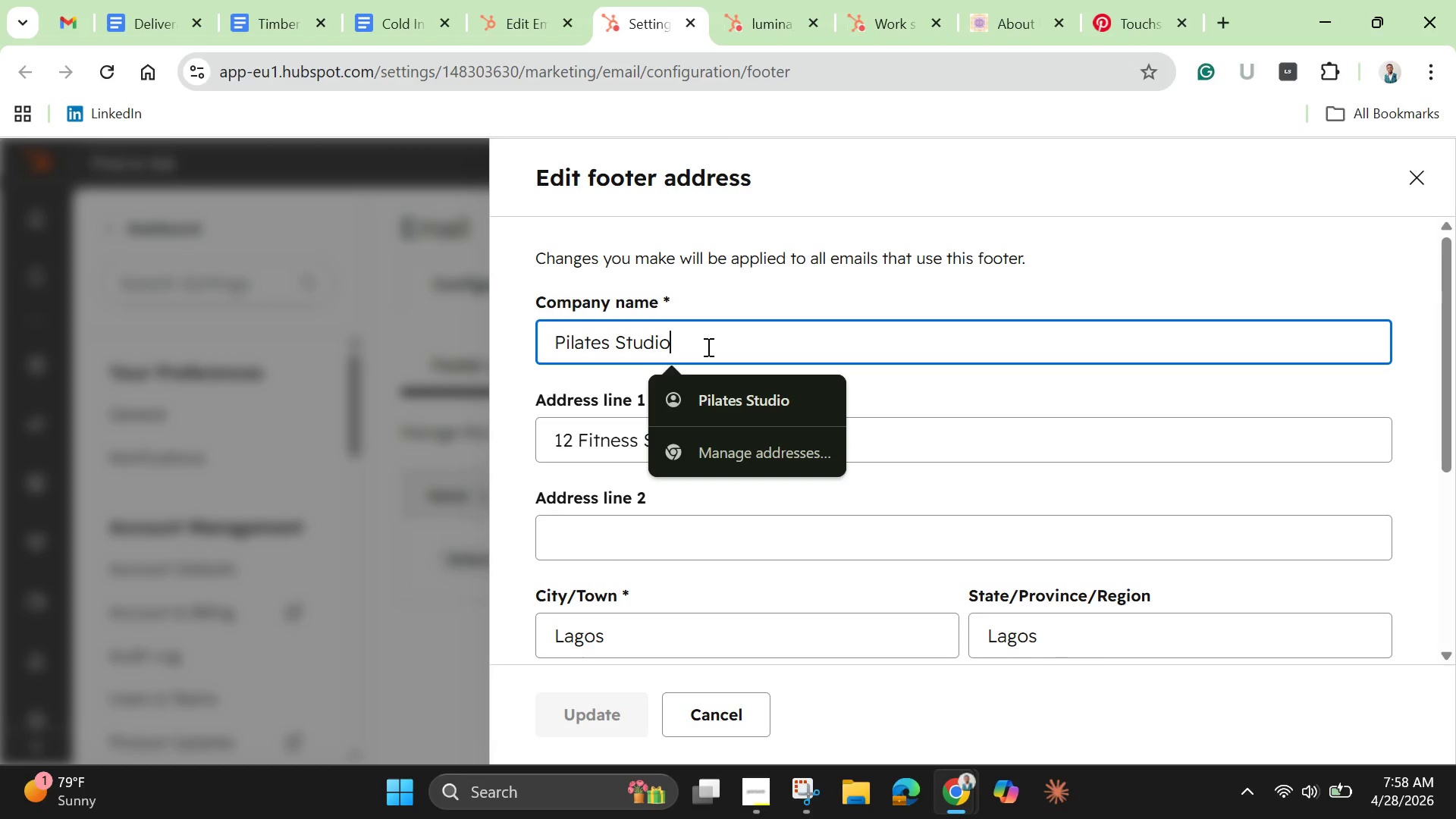 
wait(12.55)
 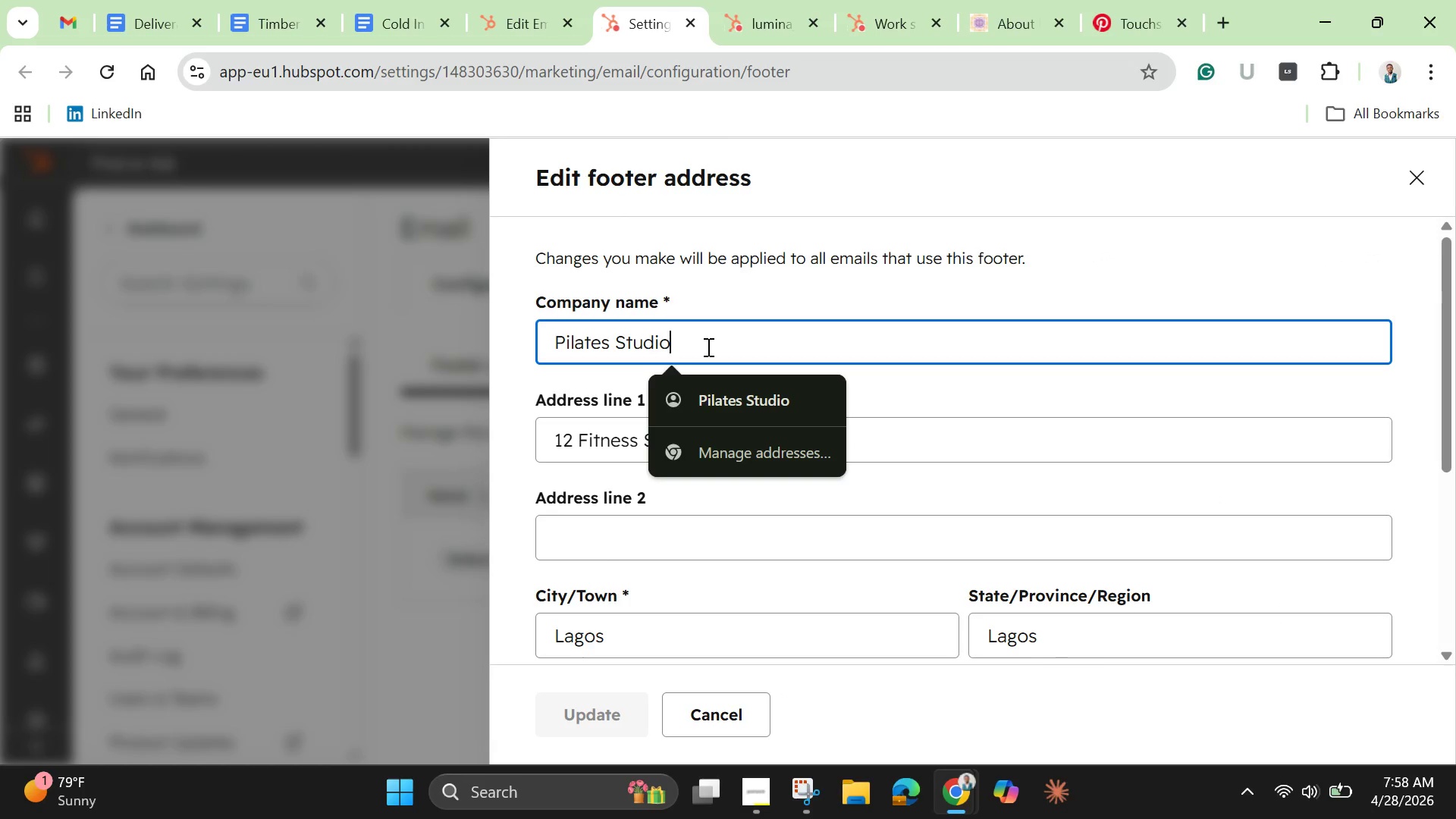 
hold_key(key=Backspace, duration=1.44)
 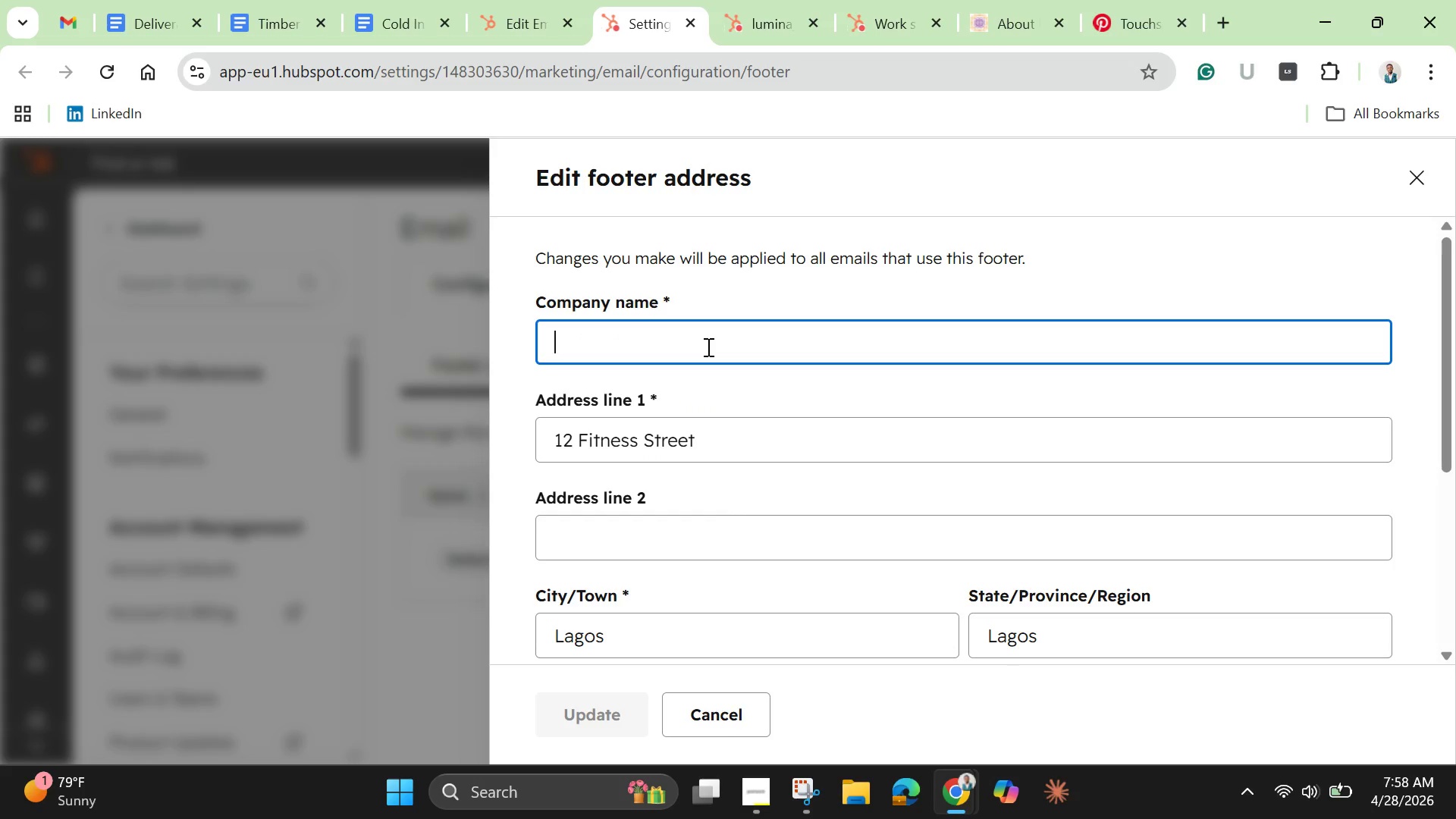 
type(Lumina Artisans)
 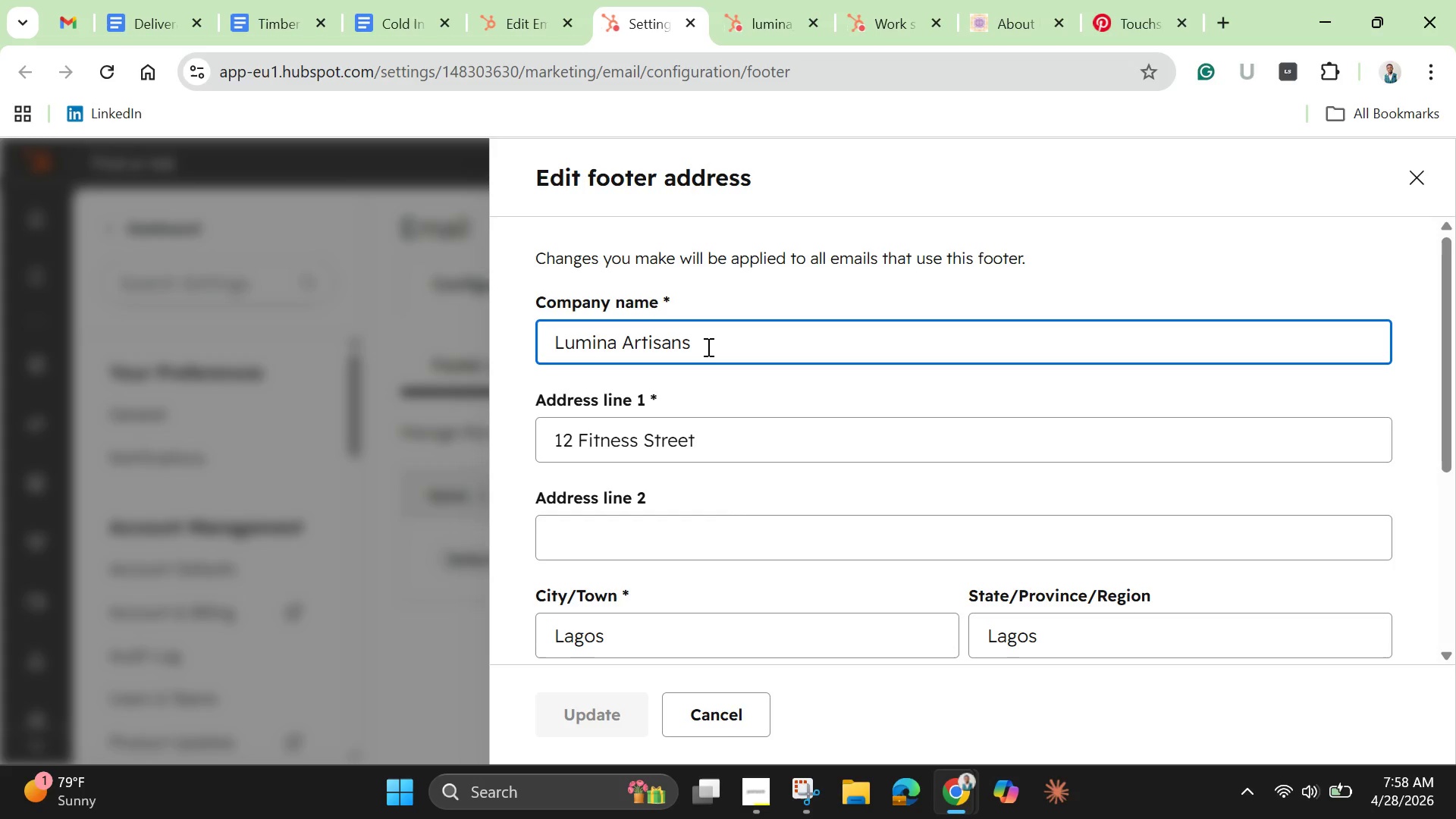 
scroll: coordinate [1096, 734], scroll_direction: down, amount: 3.0
 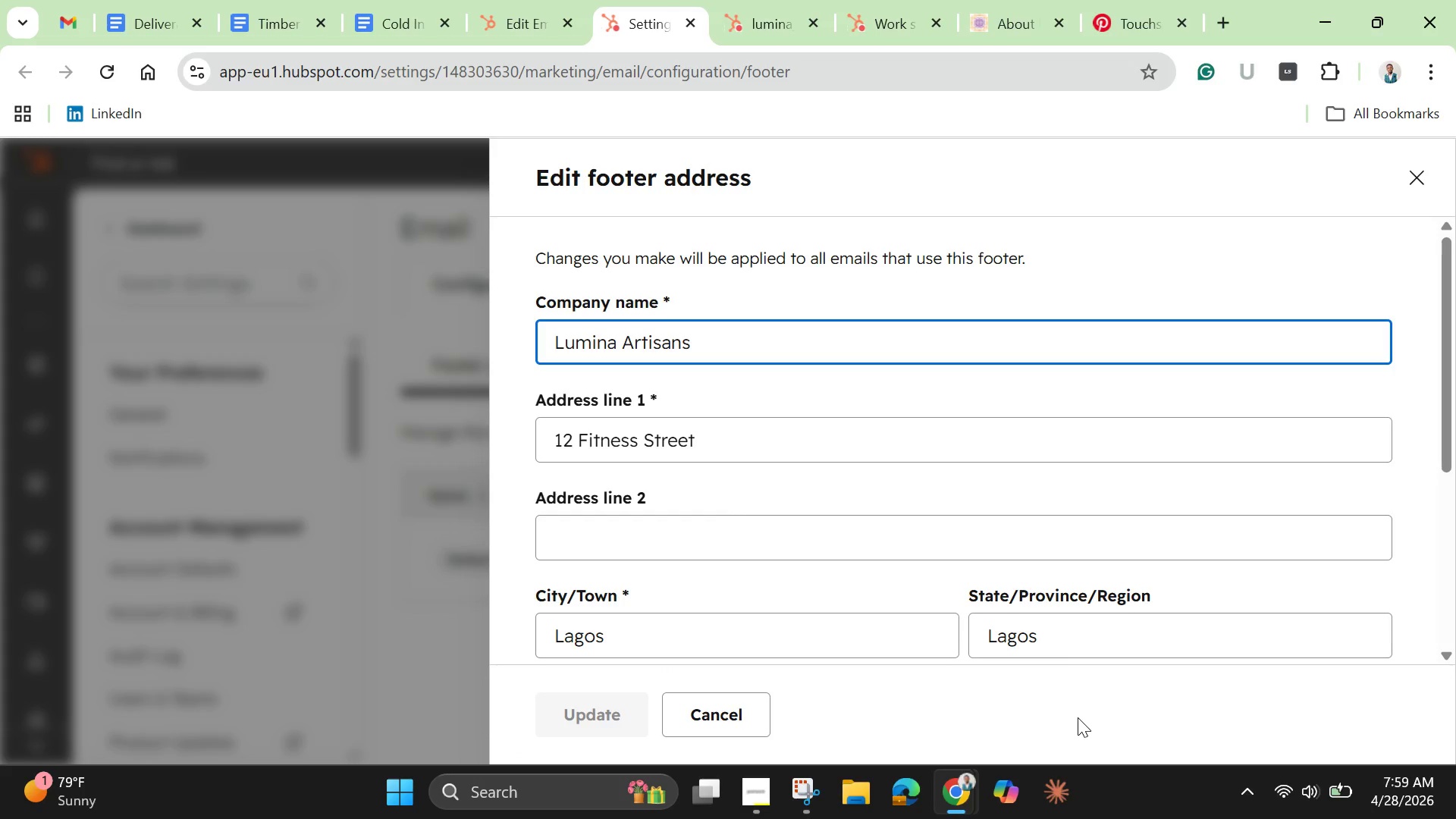 
left_click([1078, 717])
 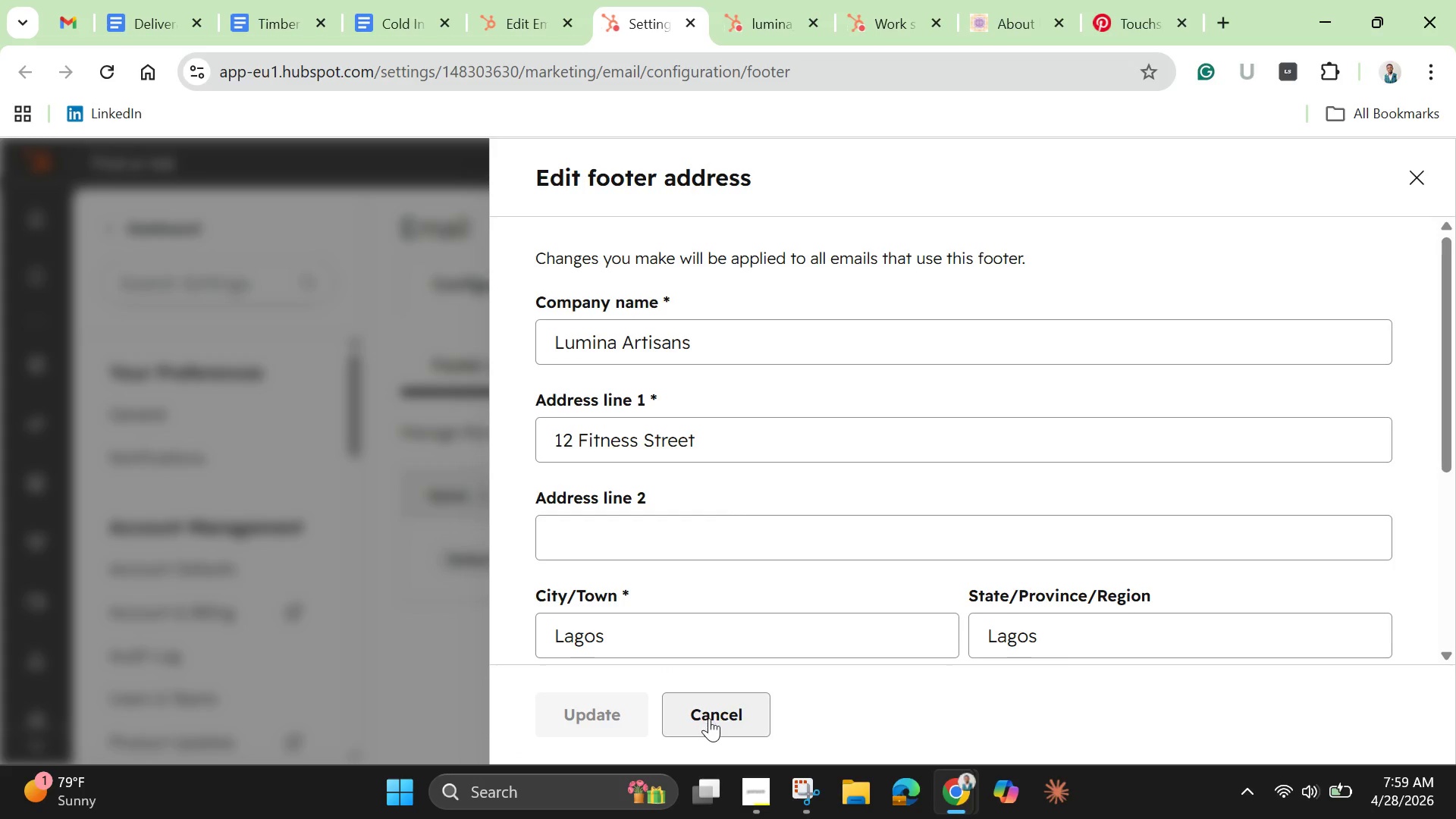 
scroll: coordinate [712, 723], scroll_direction: down, amount: 3.0
 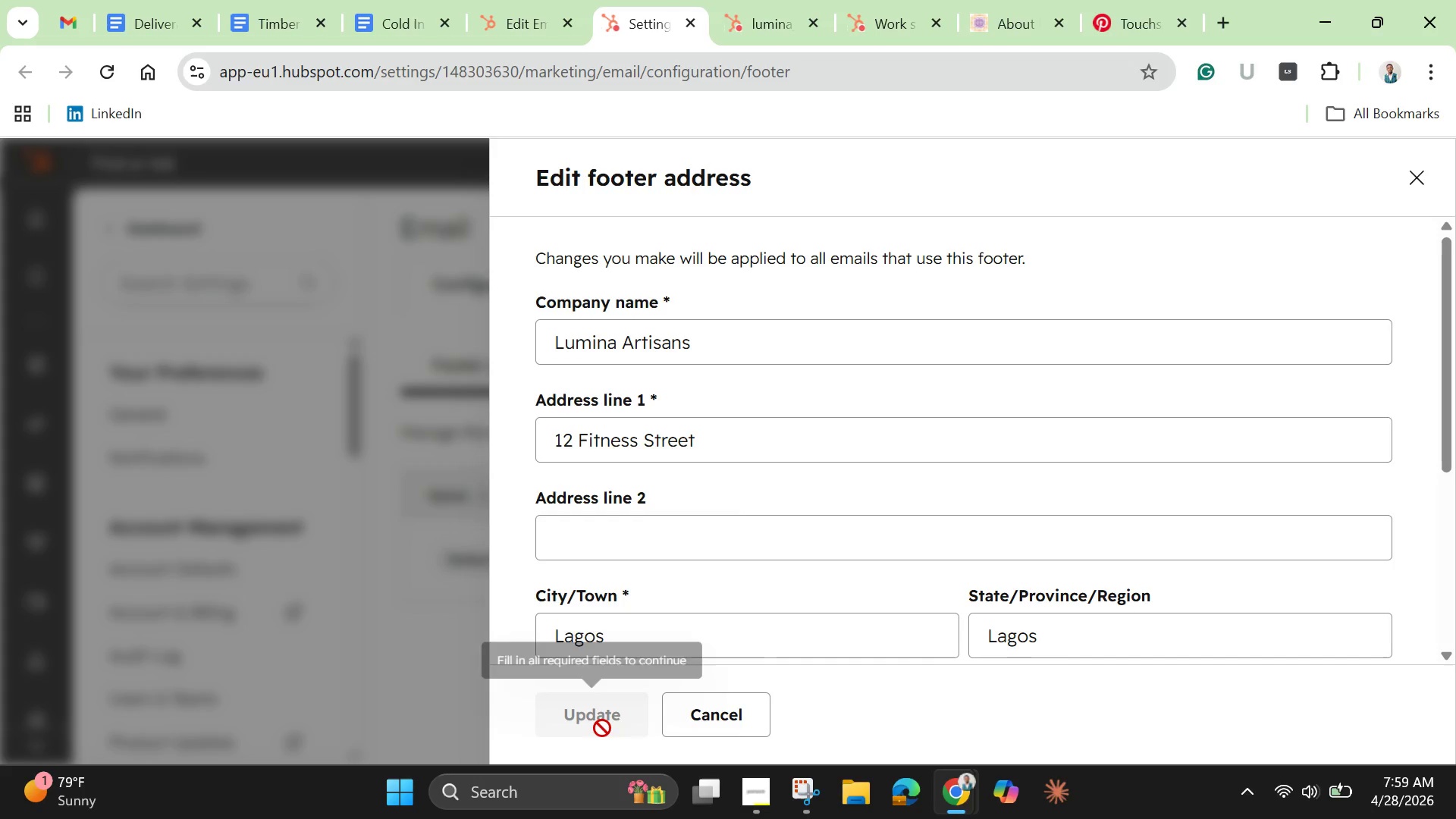 
left_click([602, 728])
 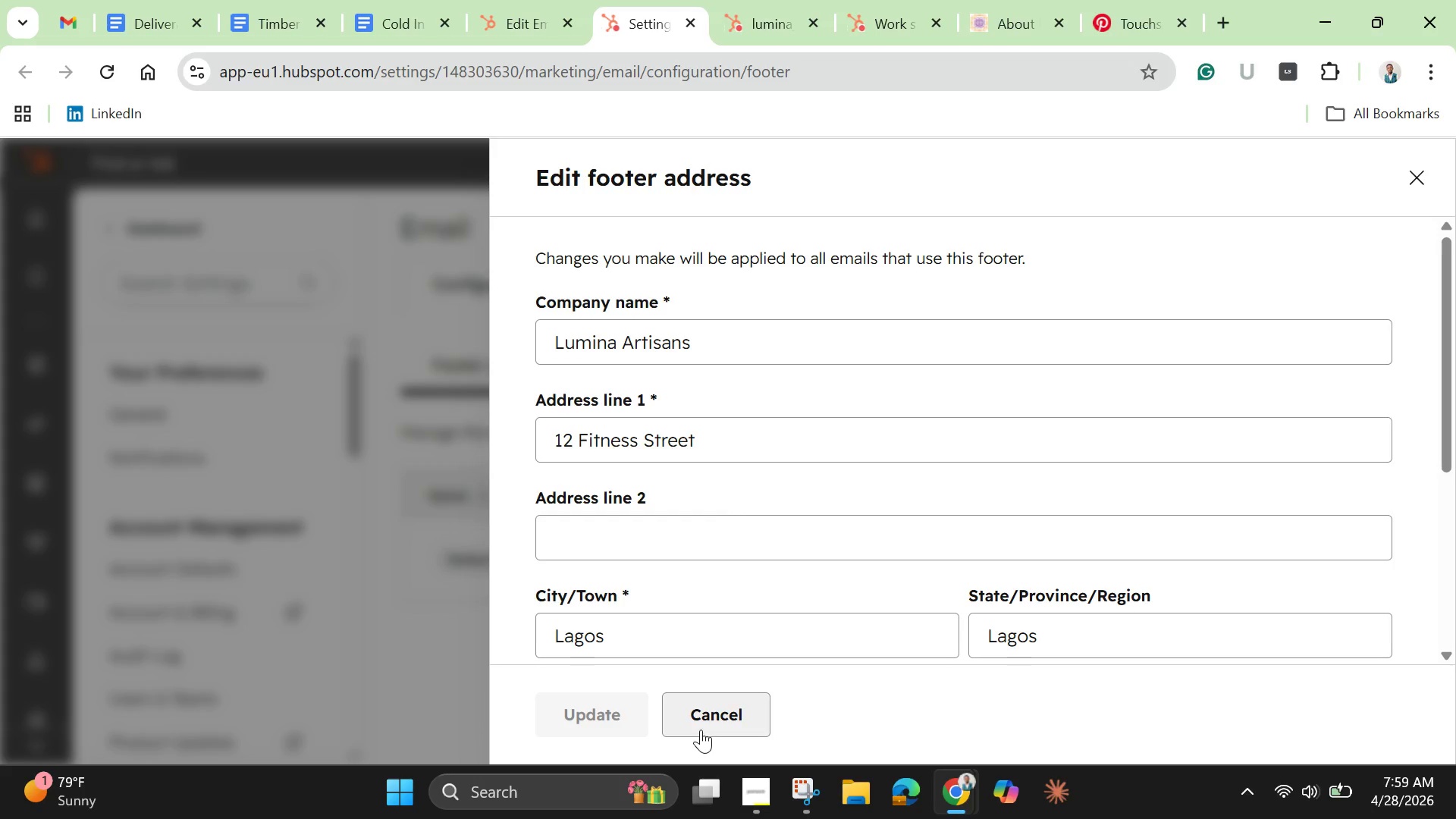 
left_click([701, 730])
 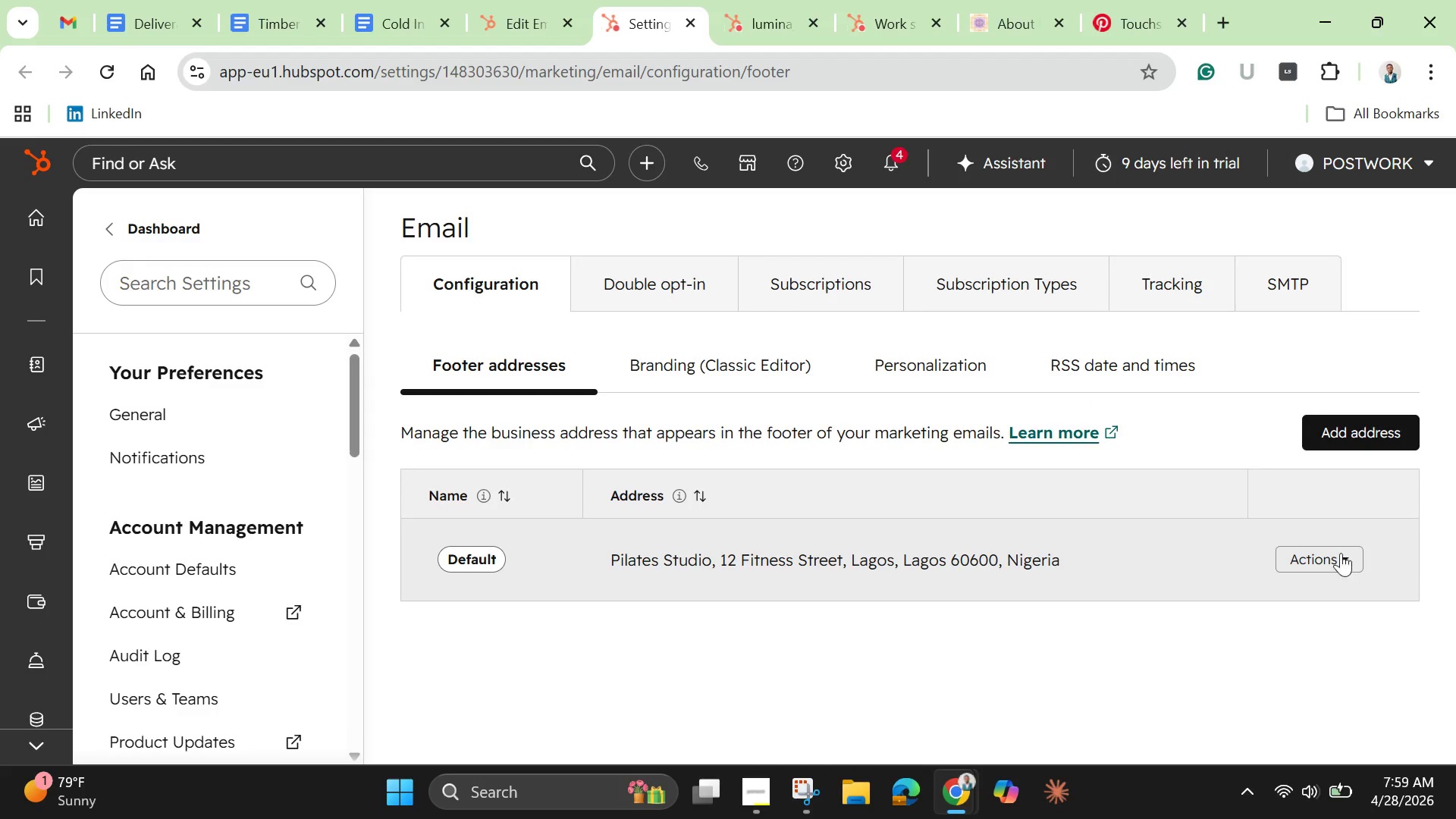 
left_click([1326, 559])
 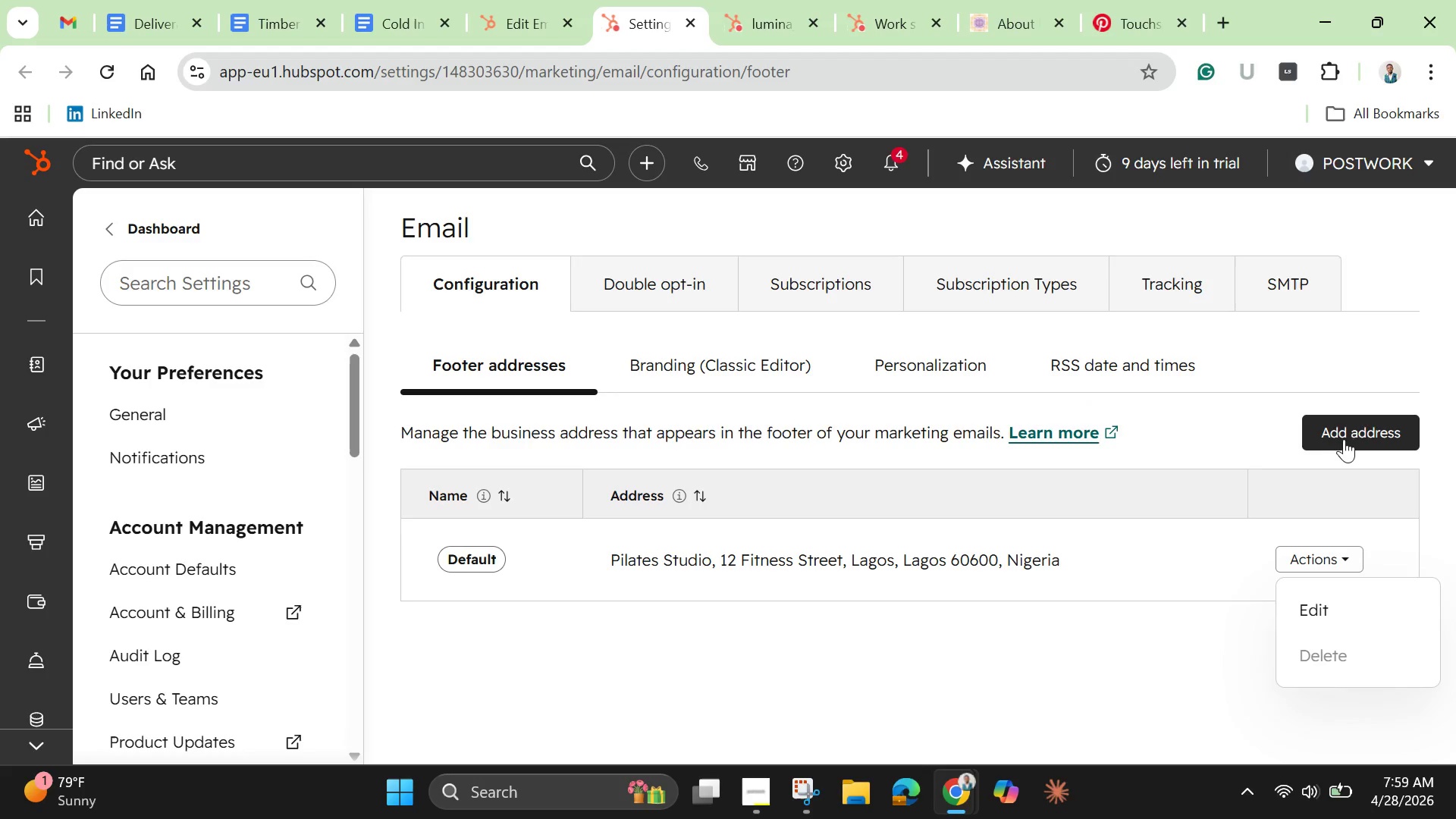 
left_click([1351, 435])
 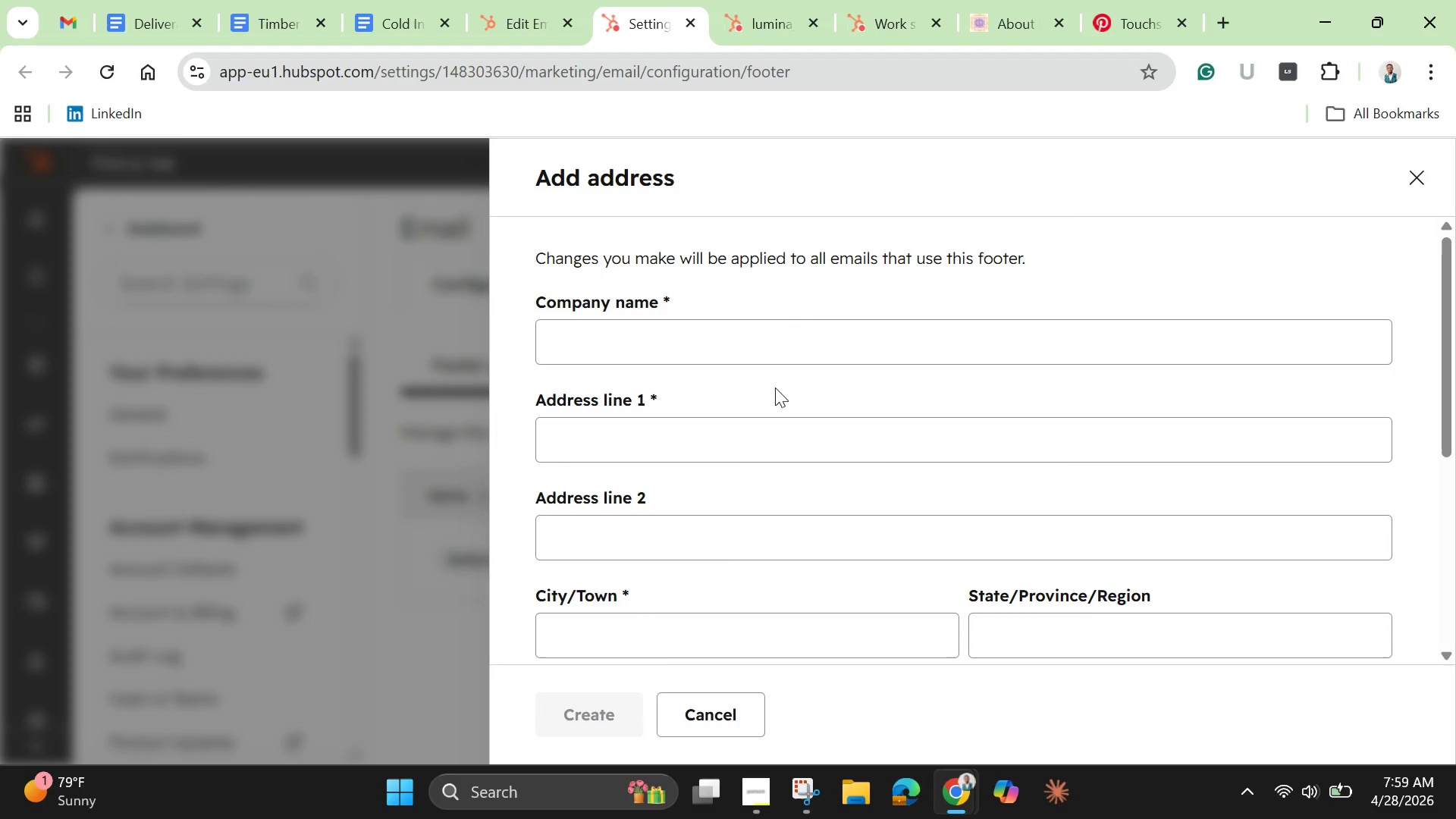 
left_click([761, 345])
 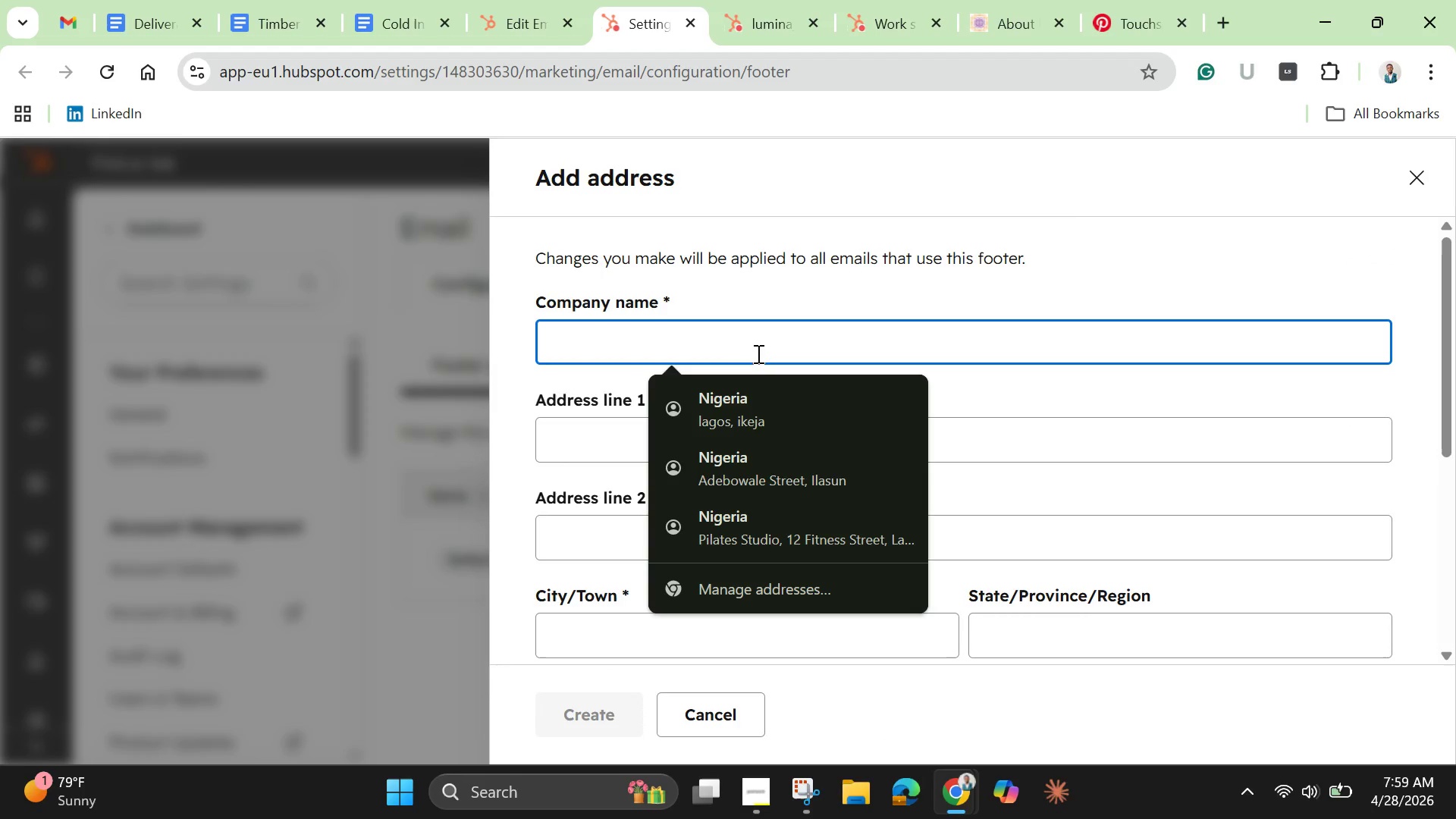 
hold_key(key=ShiftLeft, duration=1.52)
 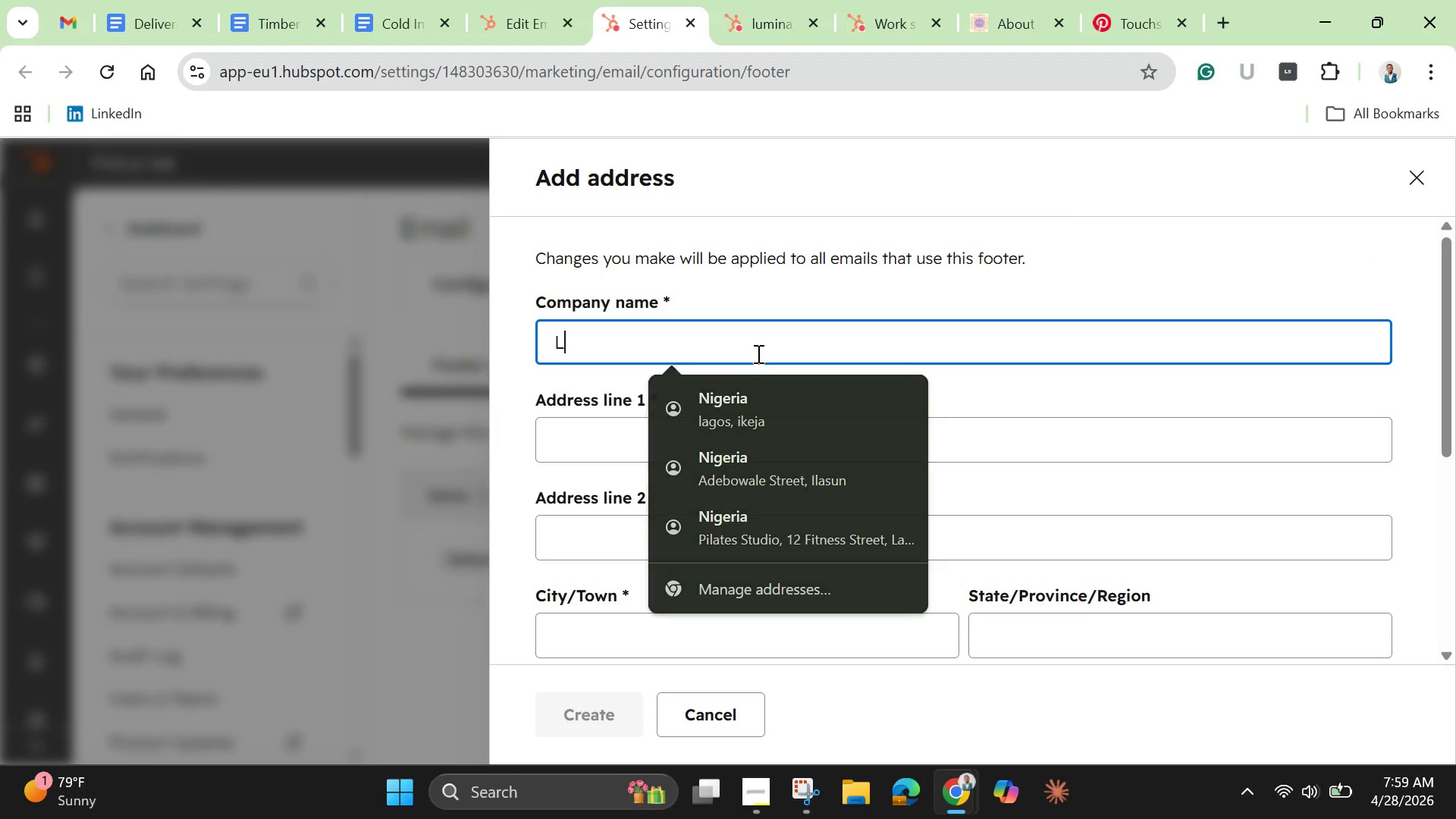 
type(Lumina S)
key(Backspace)
type(Artisans)
 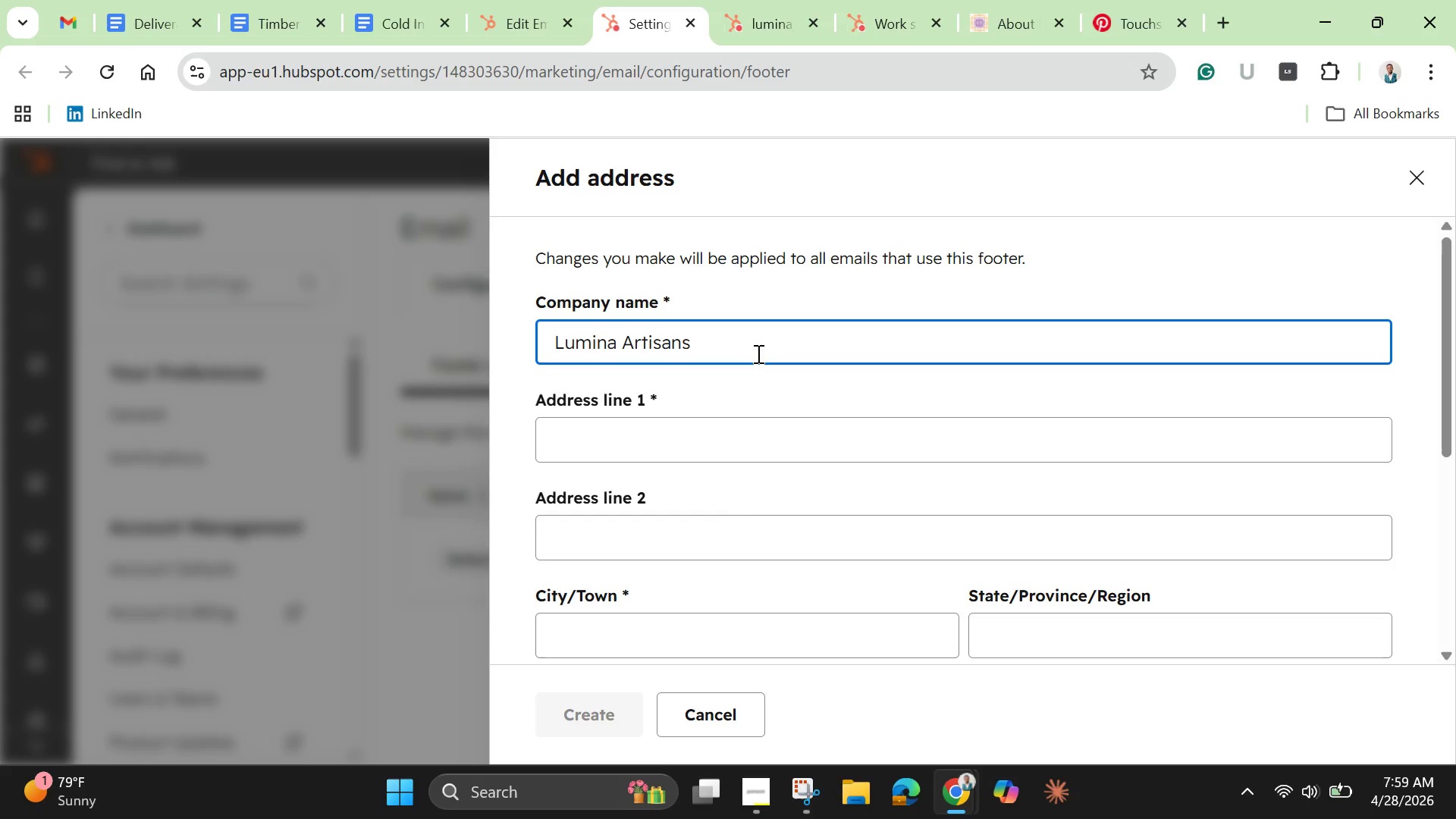 
double_click([645, 338])
 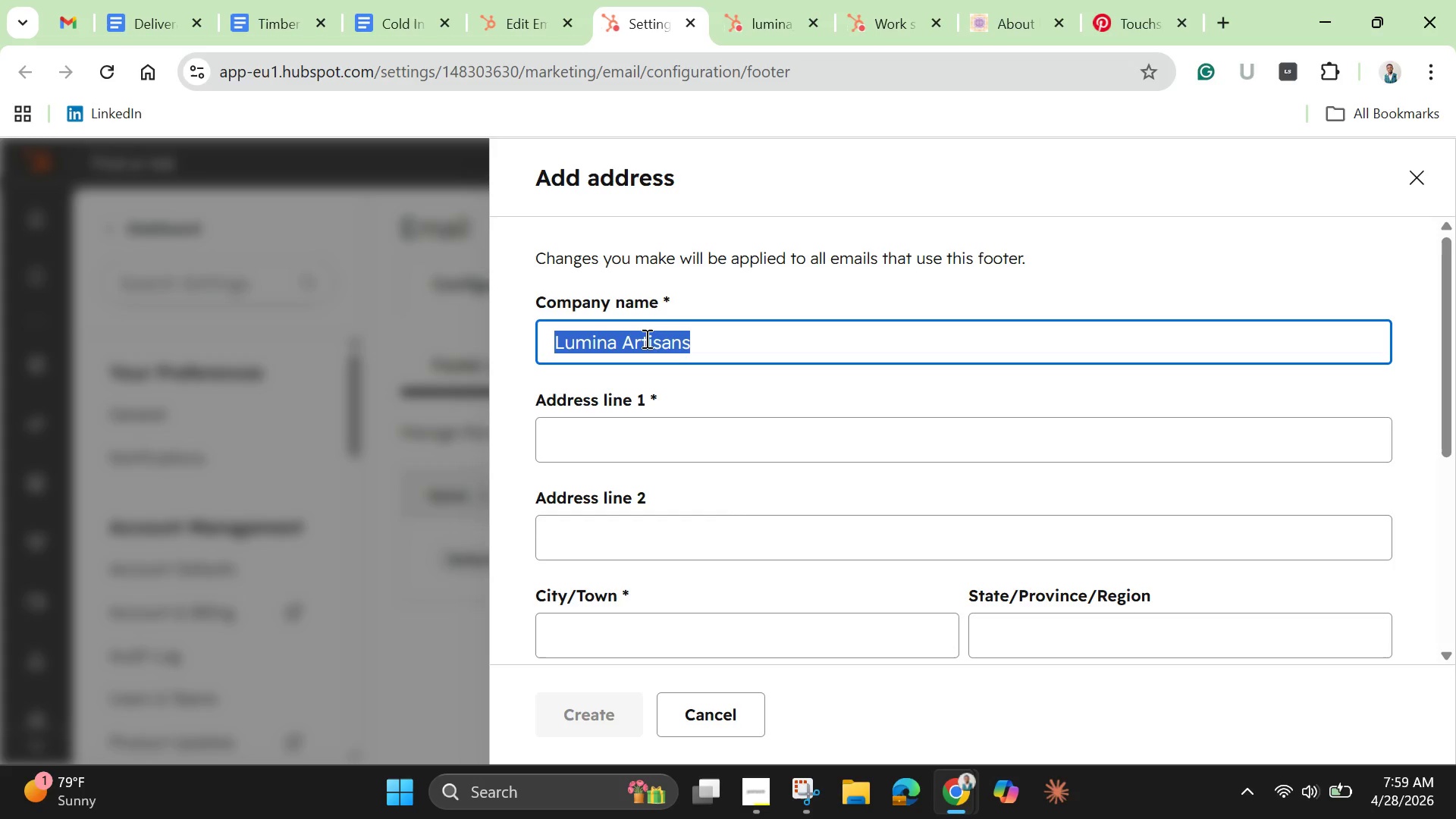 
triple_click([645, 338])
 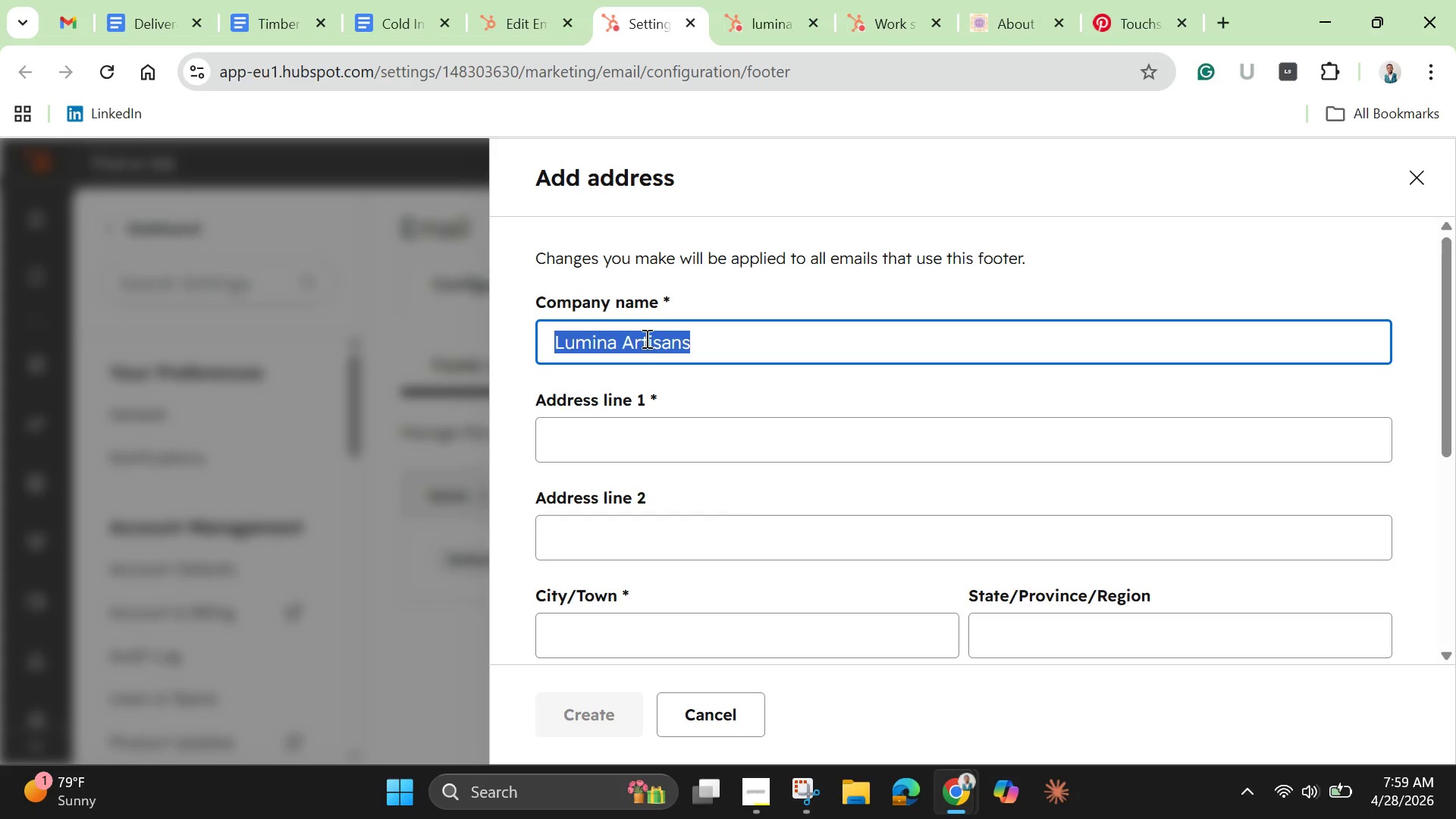 
right_click([645, 338])
 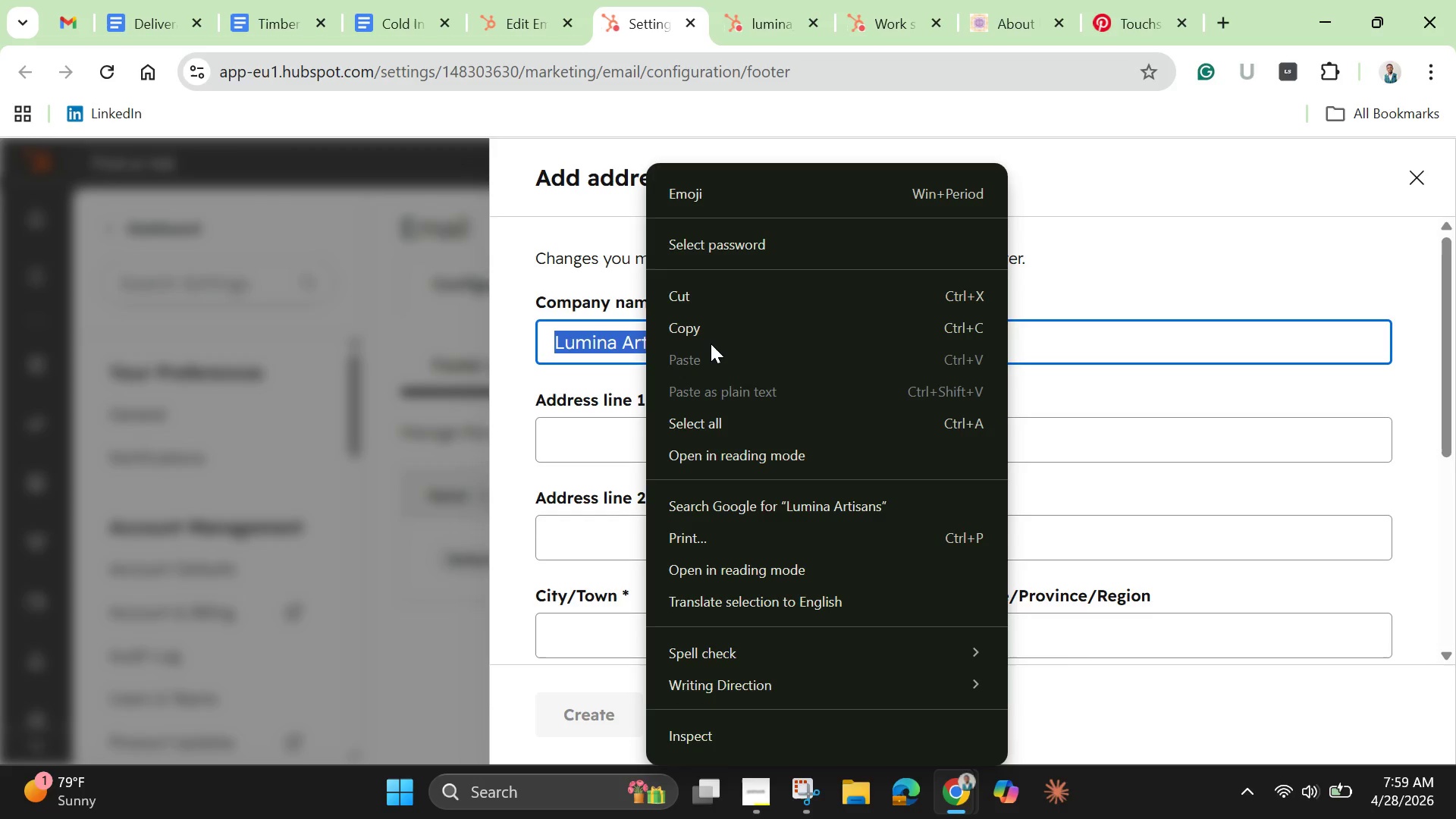 
left_click([711, 344])
 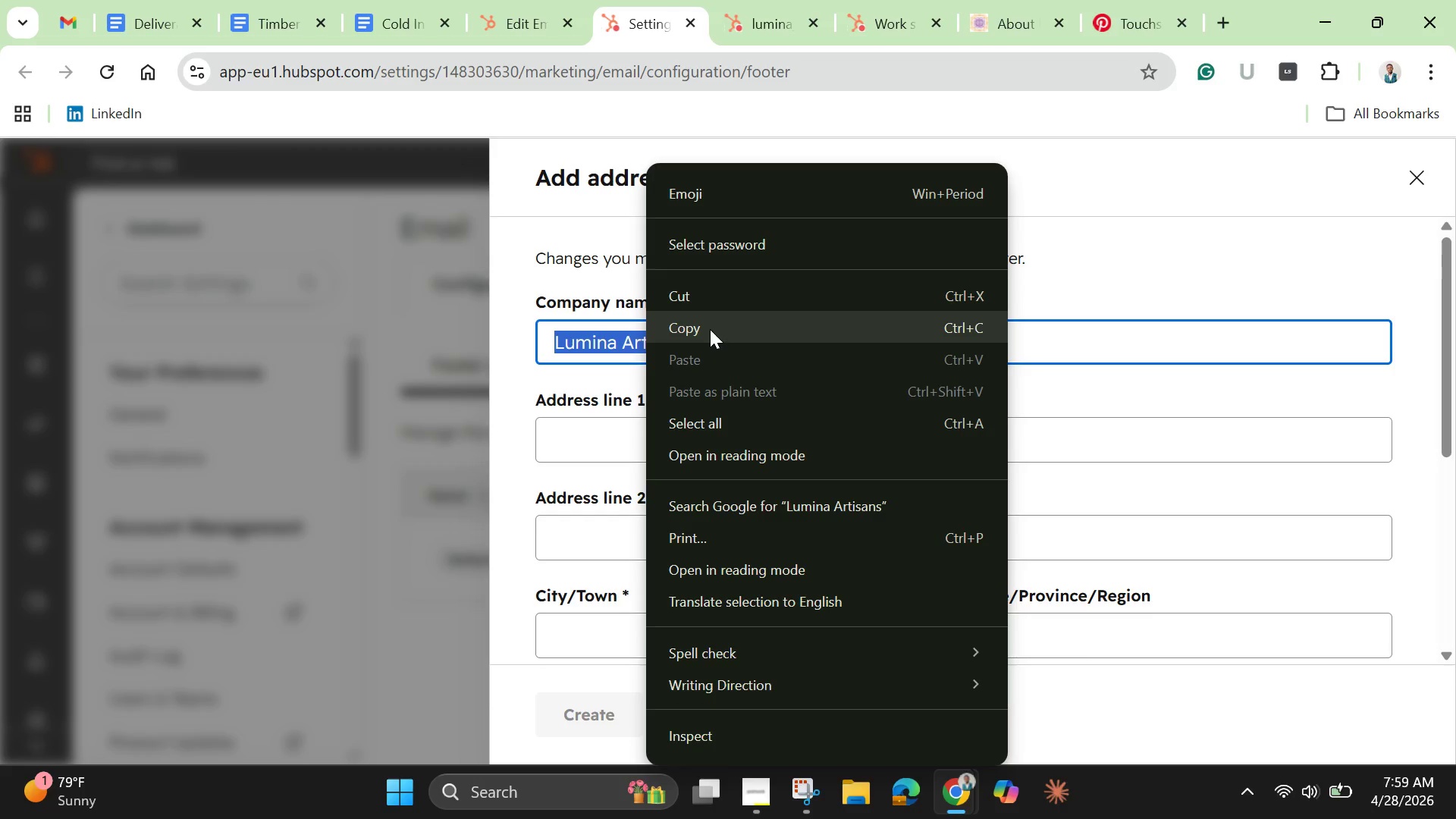 
left_click([710, 329])
 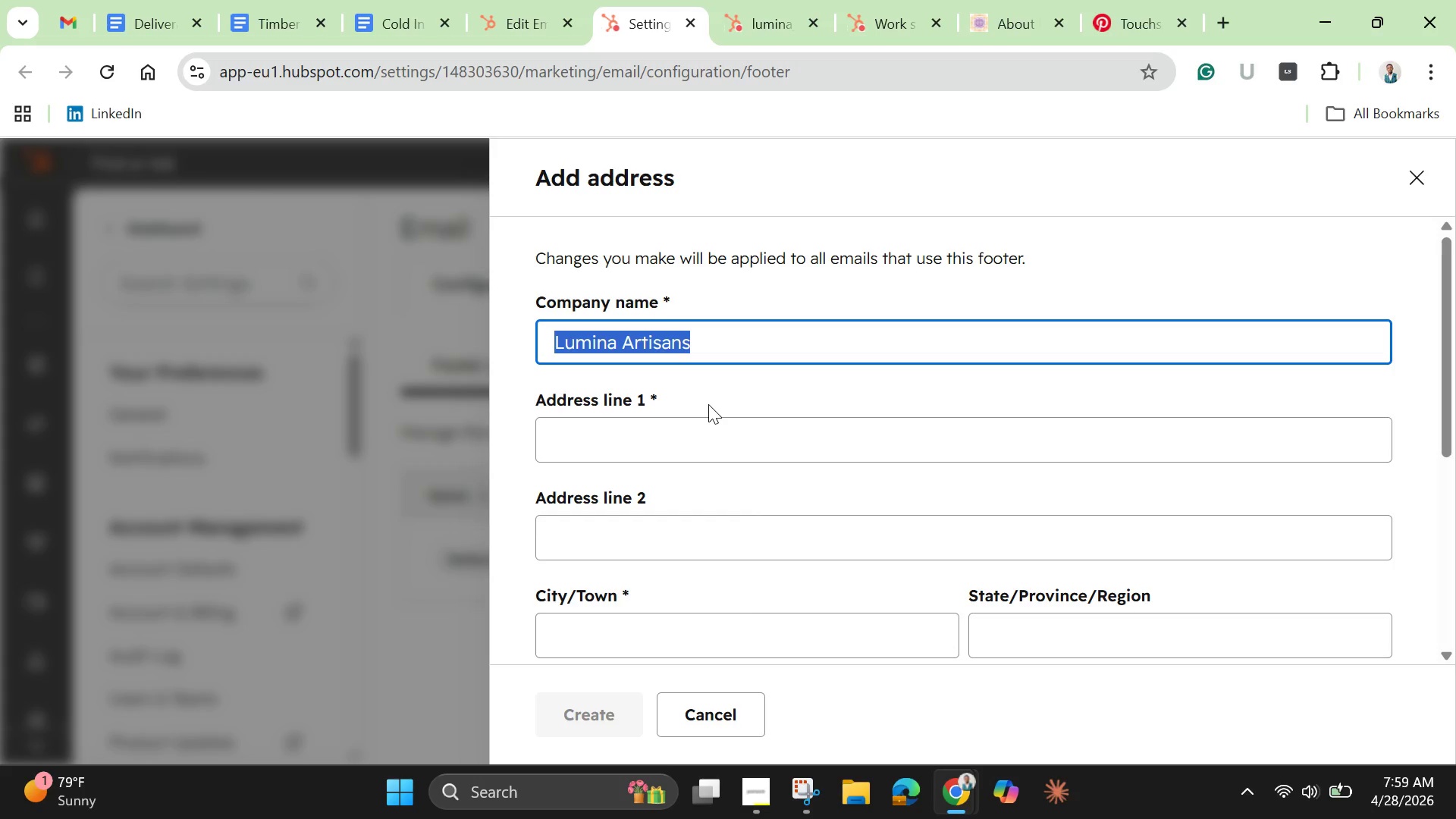 
wait(9.23)
 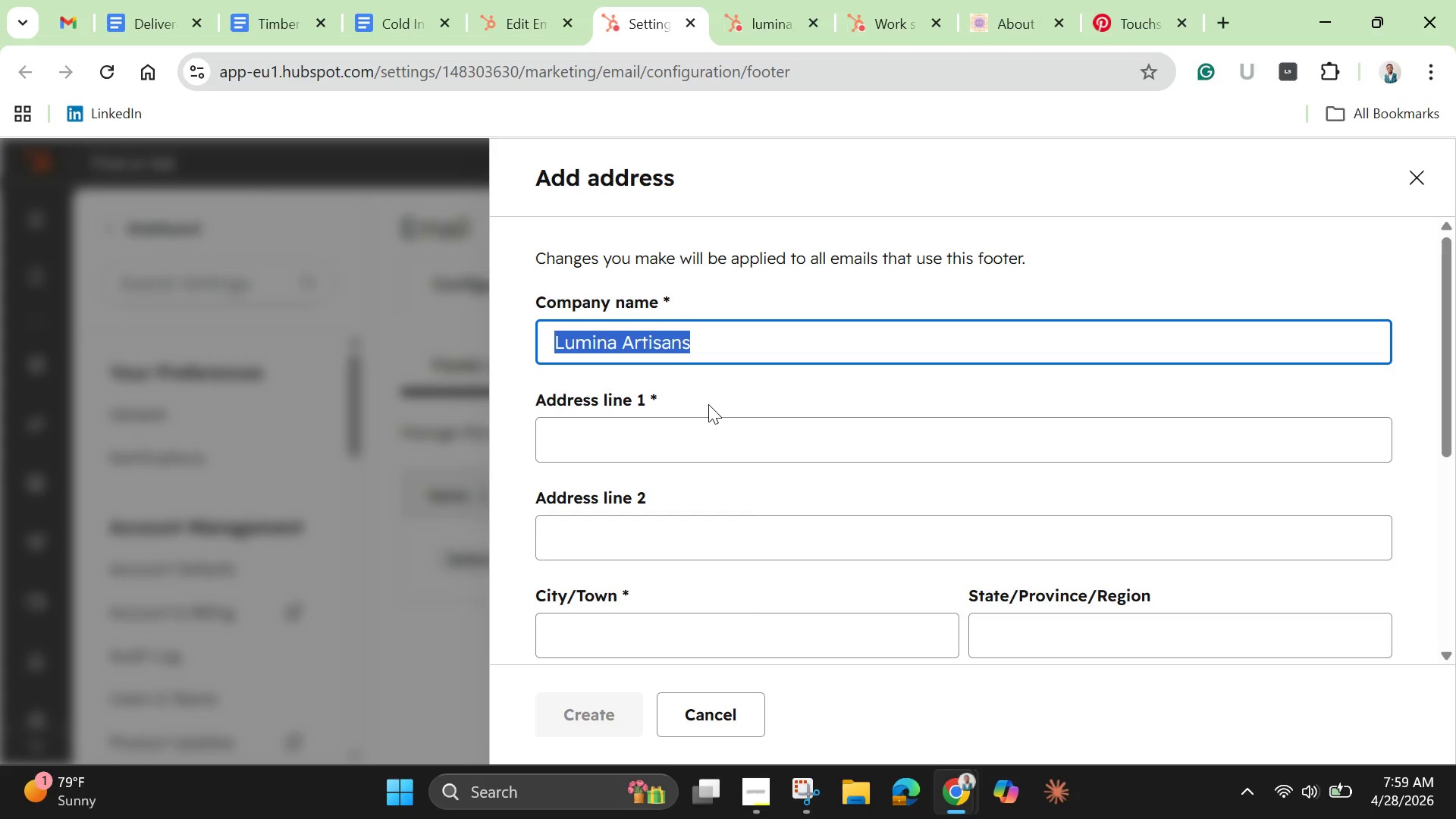 
left_click([1231, 22])
 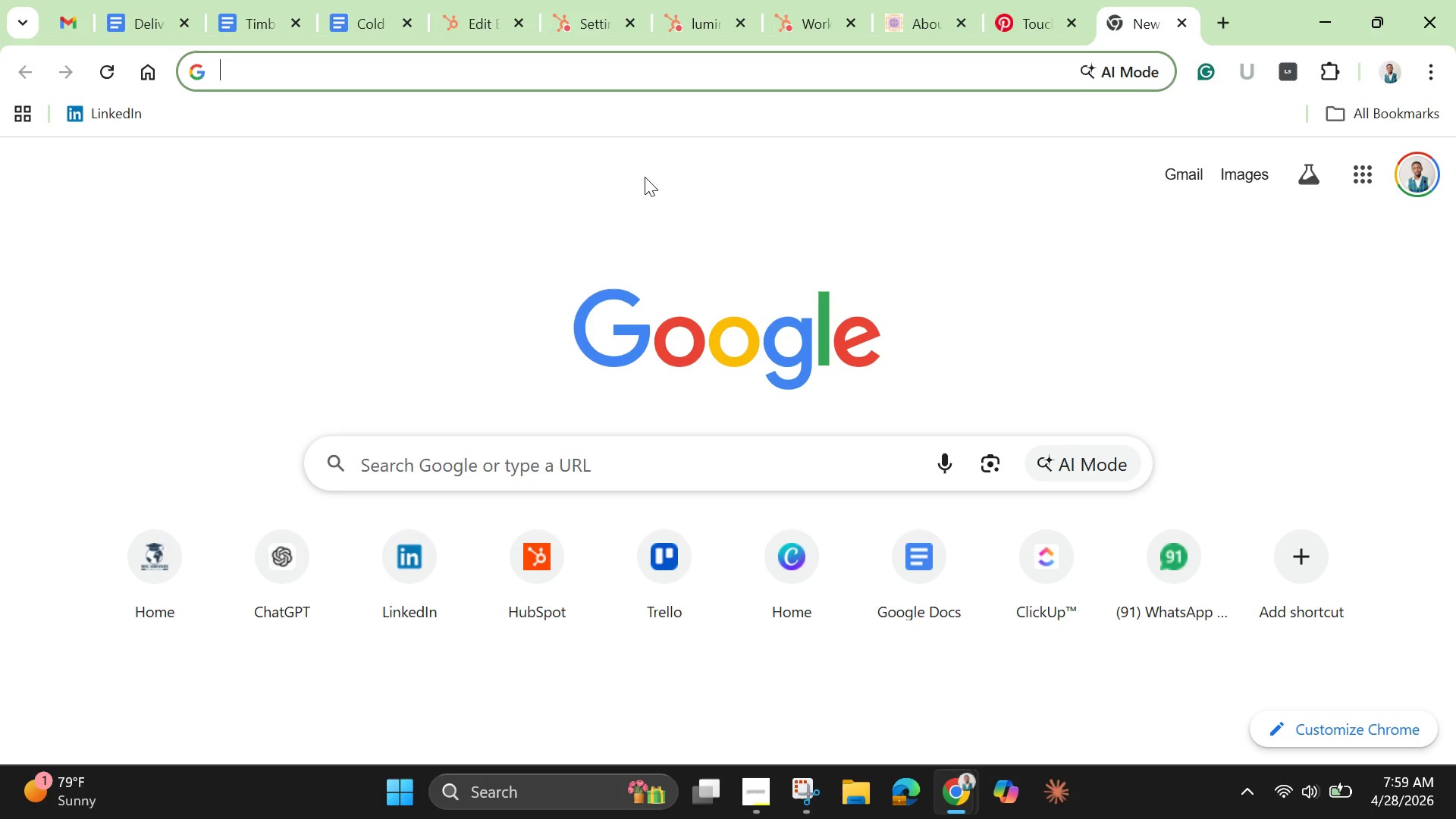 
key(Control+V)
 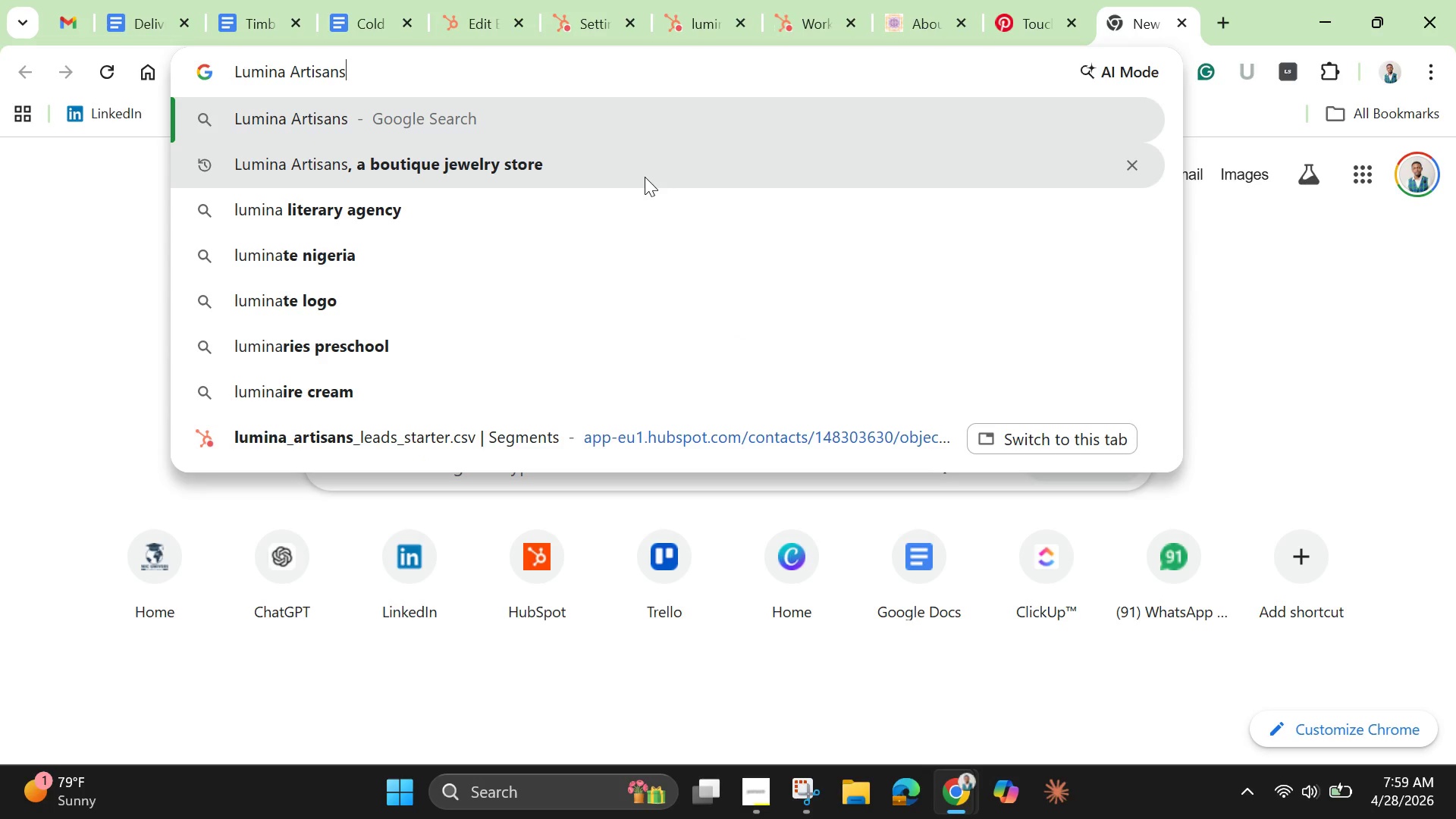 
key(Enter)
 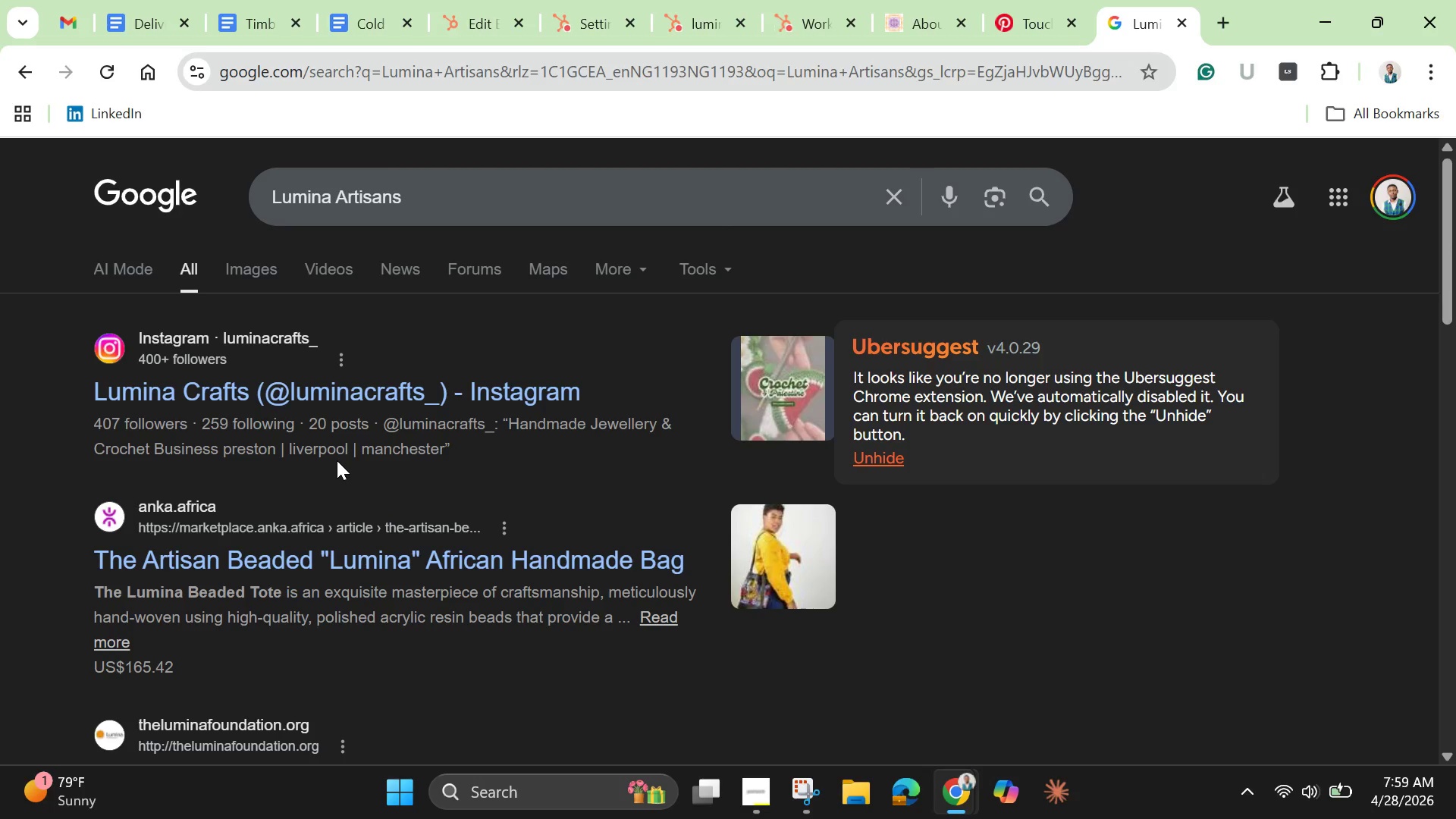 
wait(15.44)
 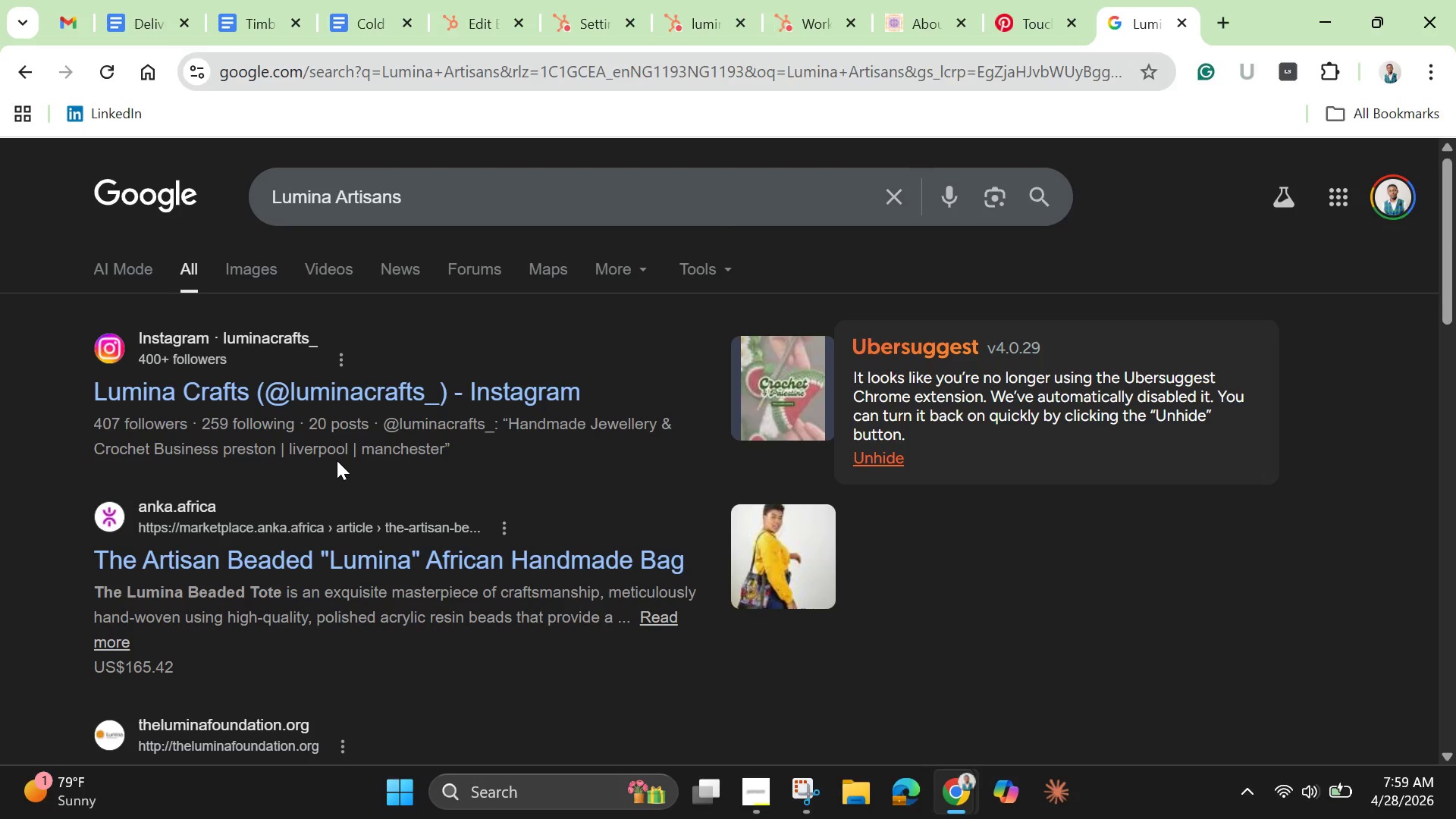 
scroll: coordinate [350, 471], scroll_direction: down, amount: 4.0
 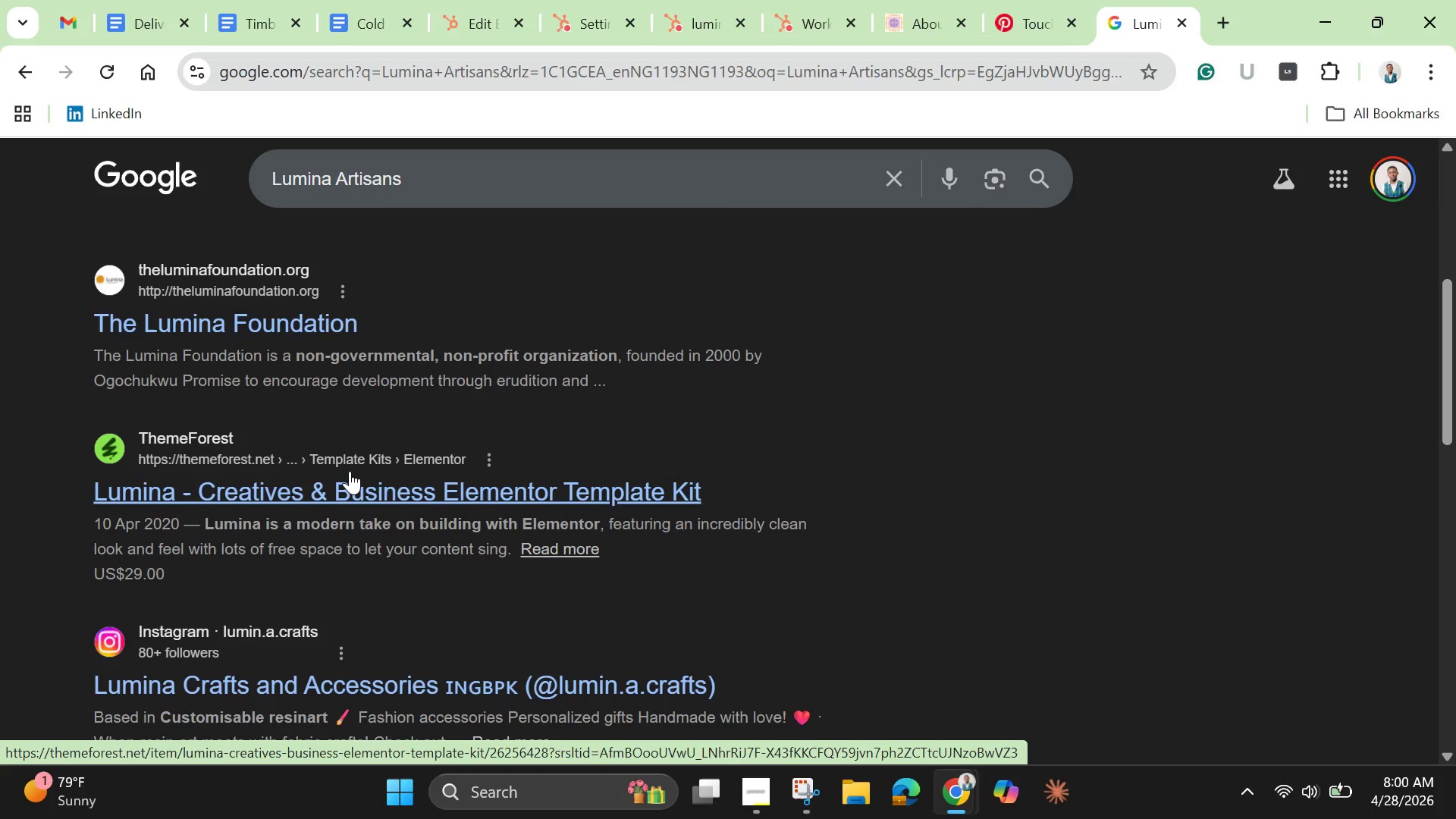 
scroll: coordinate [350, 471], scroll_direction: up, amount: 3.0
 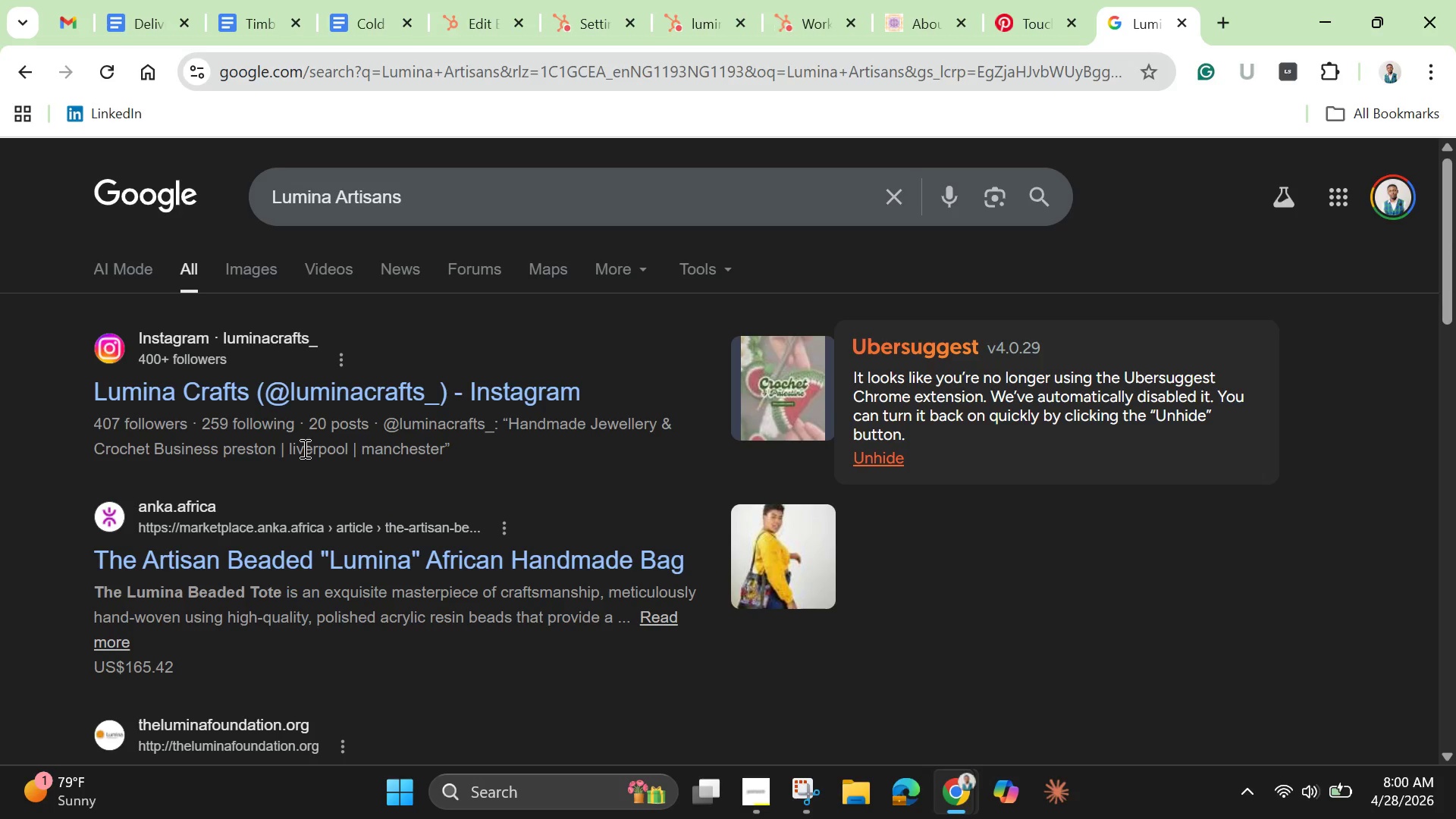 
wait(5.62)
 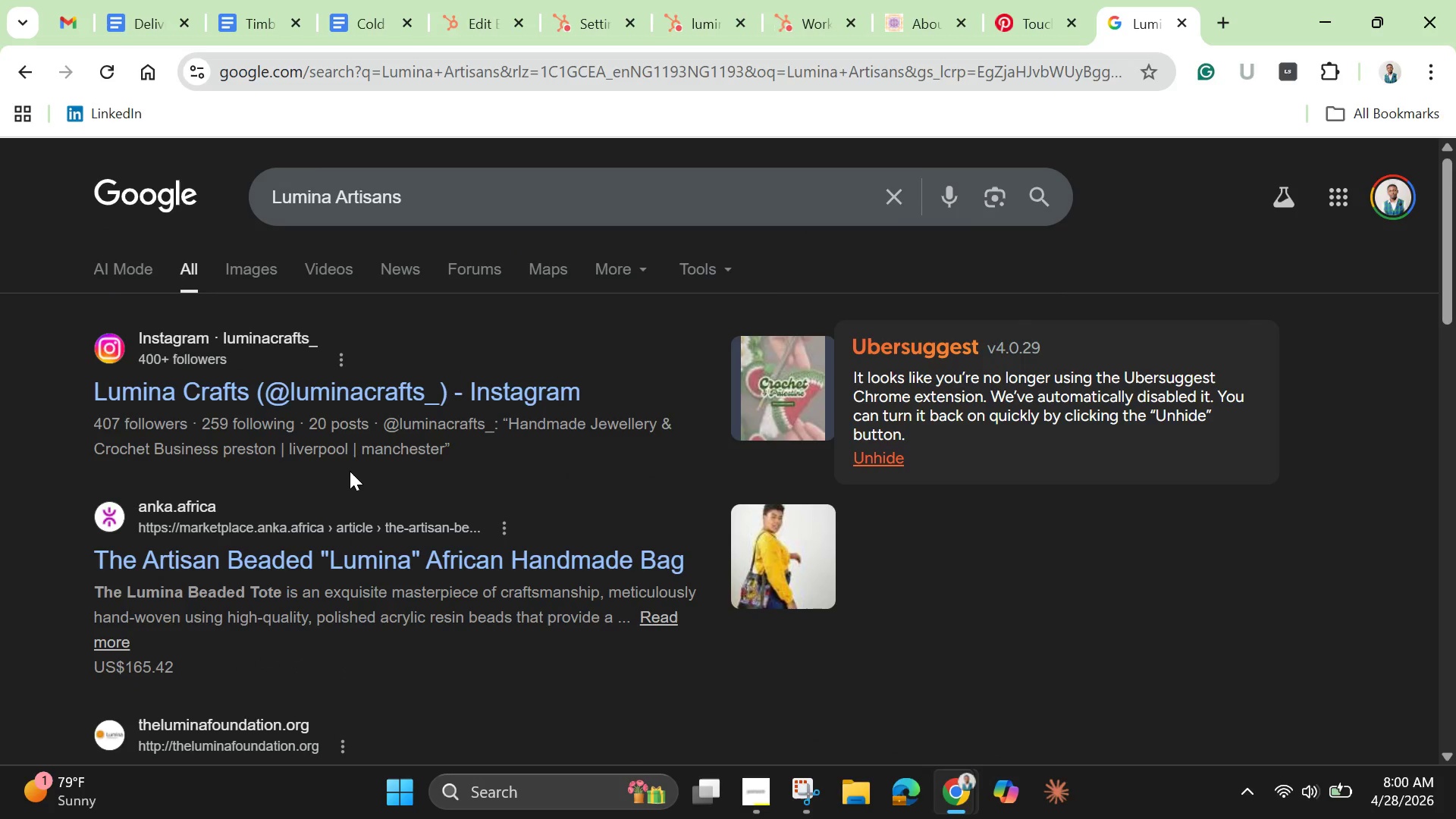 
left_click_drag(start_coordinate=[288, 446], to_coordinate=[393, 450])
 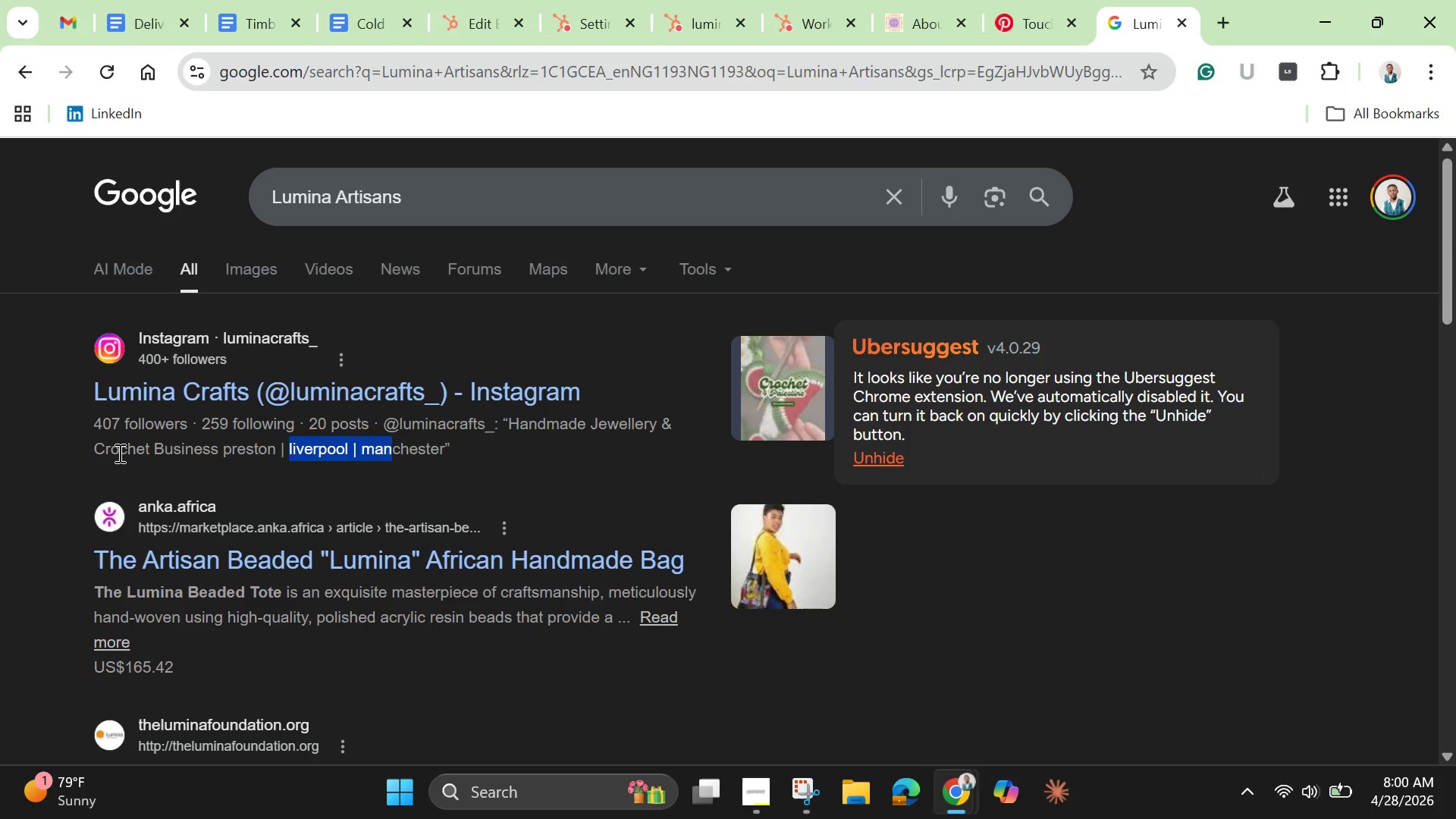 
wait(8.09)
 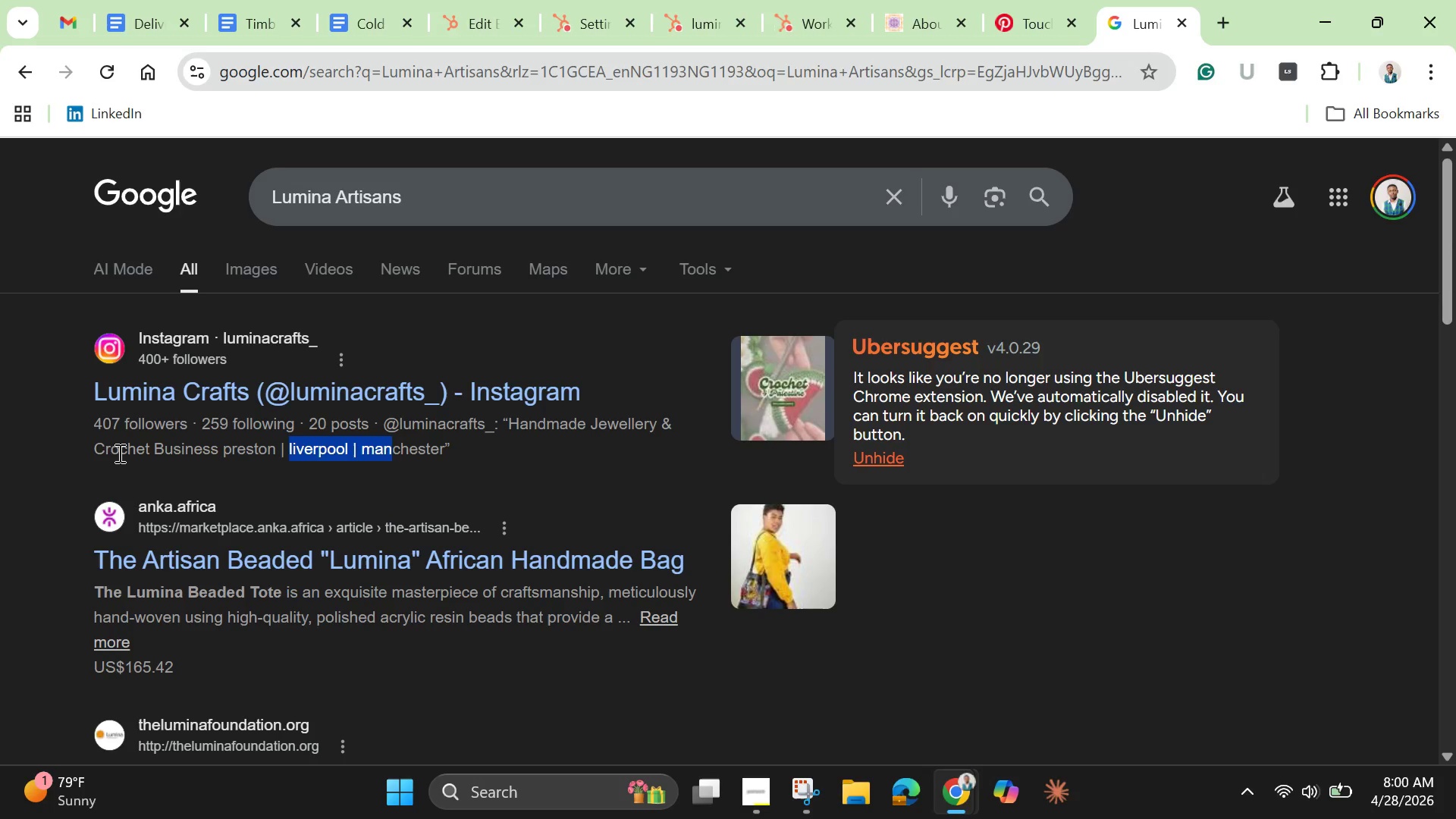 
left_click([321, 463])
 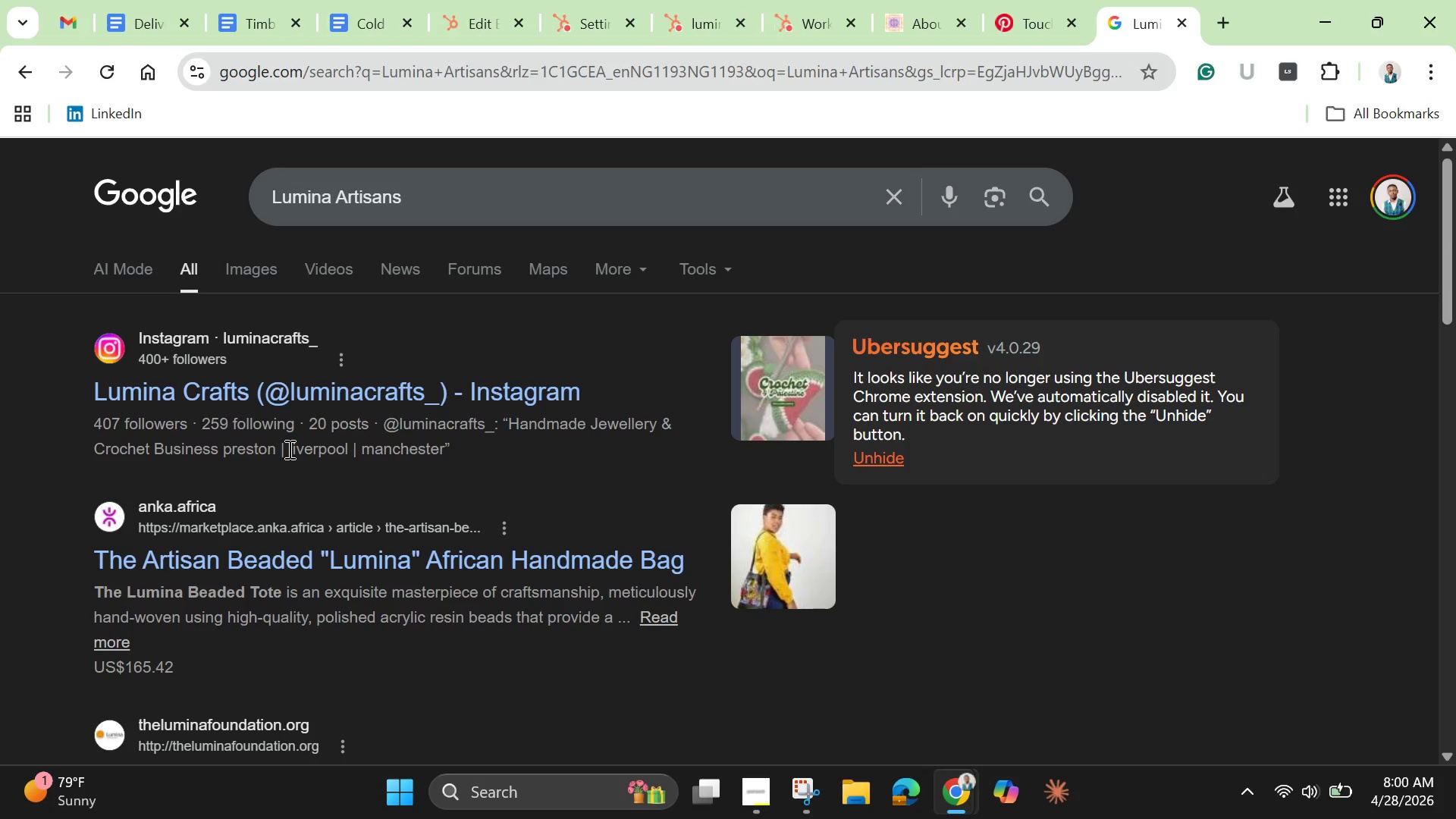 
left_click_drag(start_coordinate=[288, 449], to_coordinate=[446, 455])
 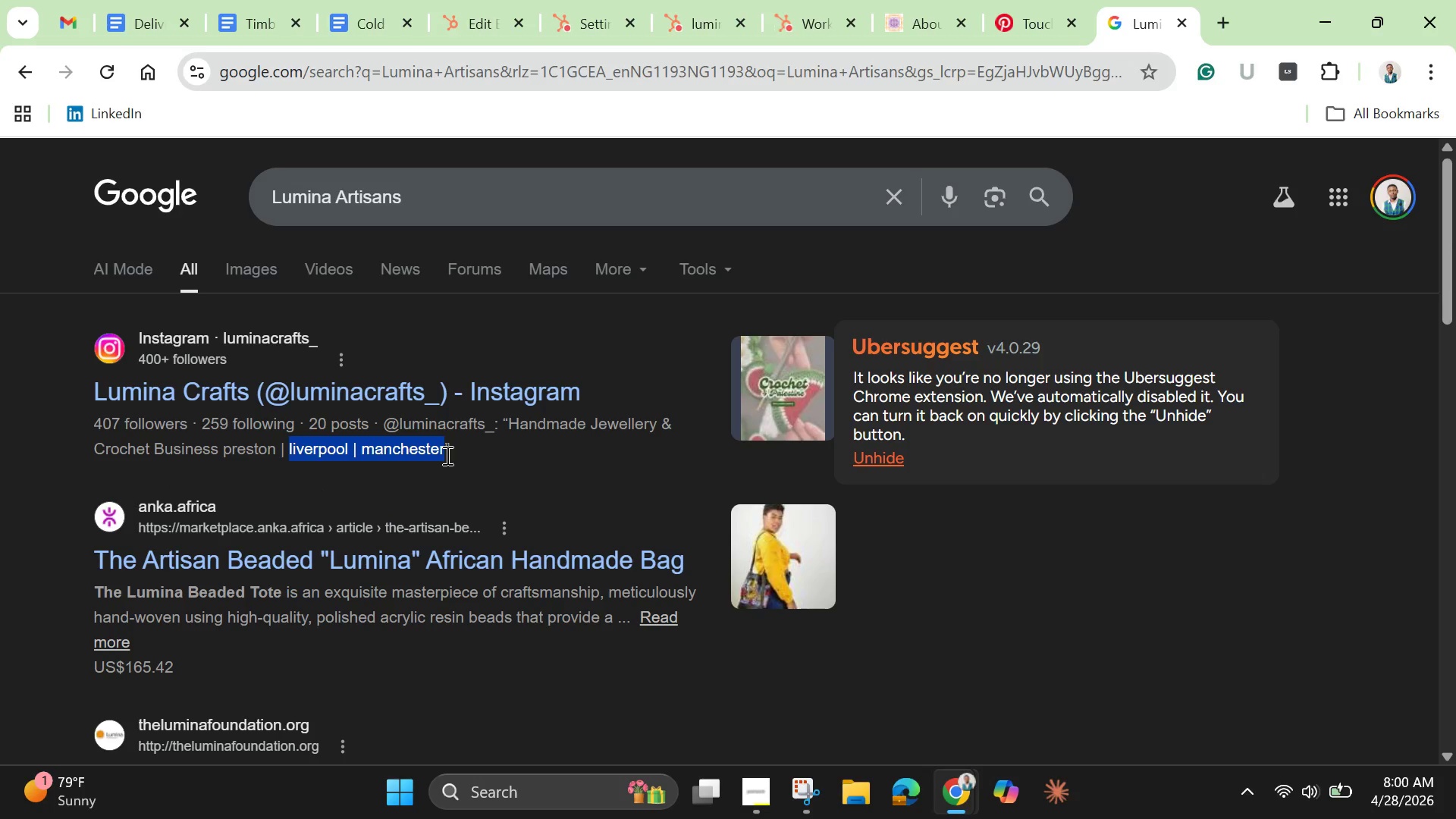 
key(Control+C)
 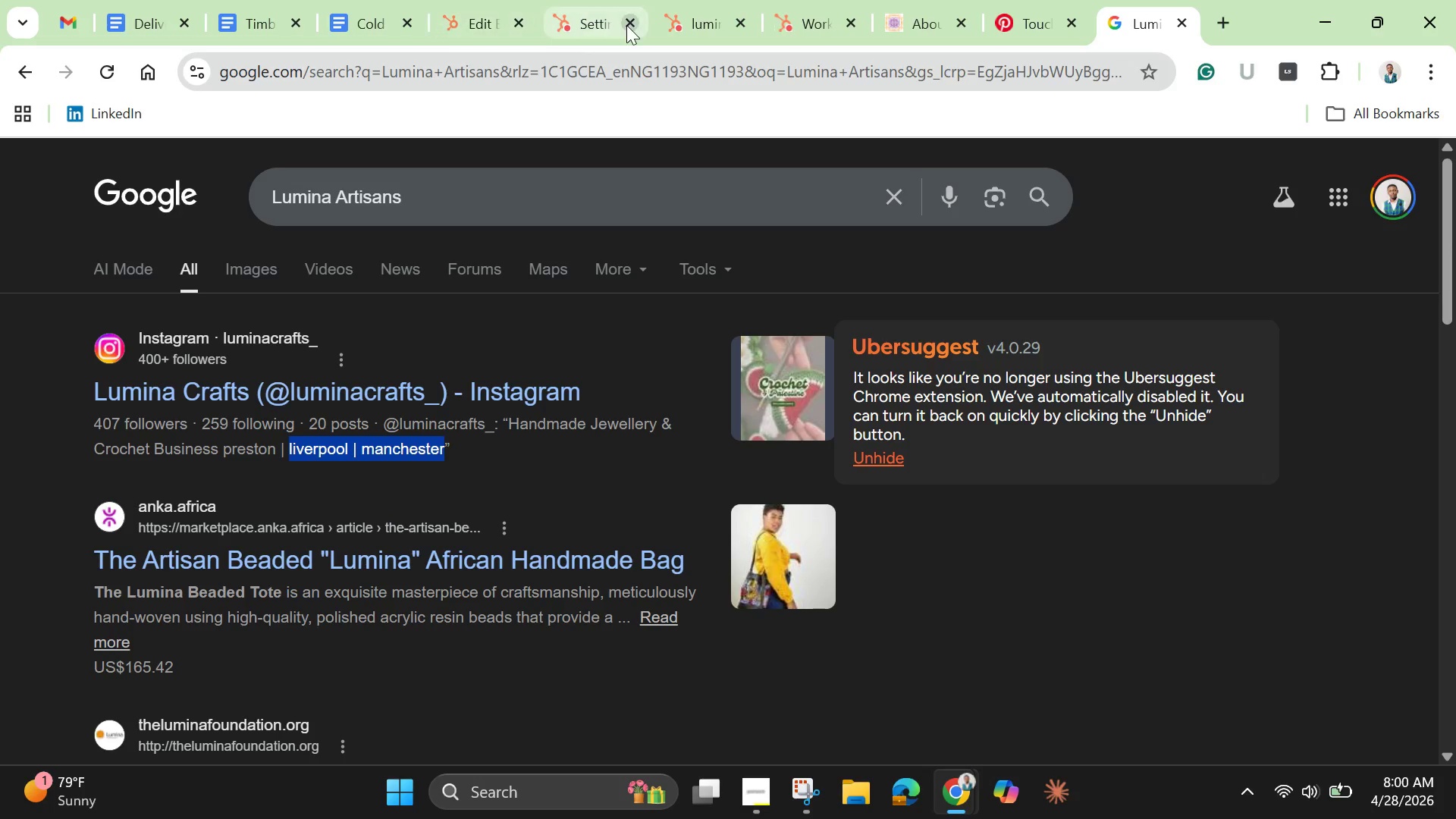 
left_click([583, 20])
 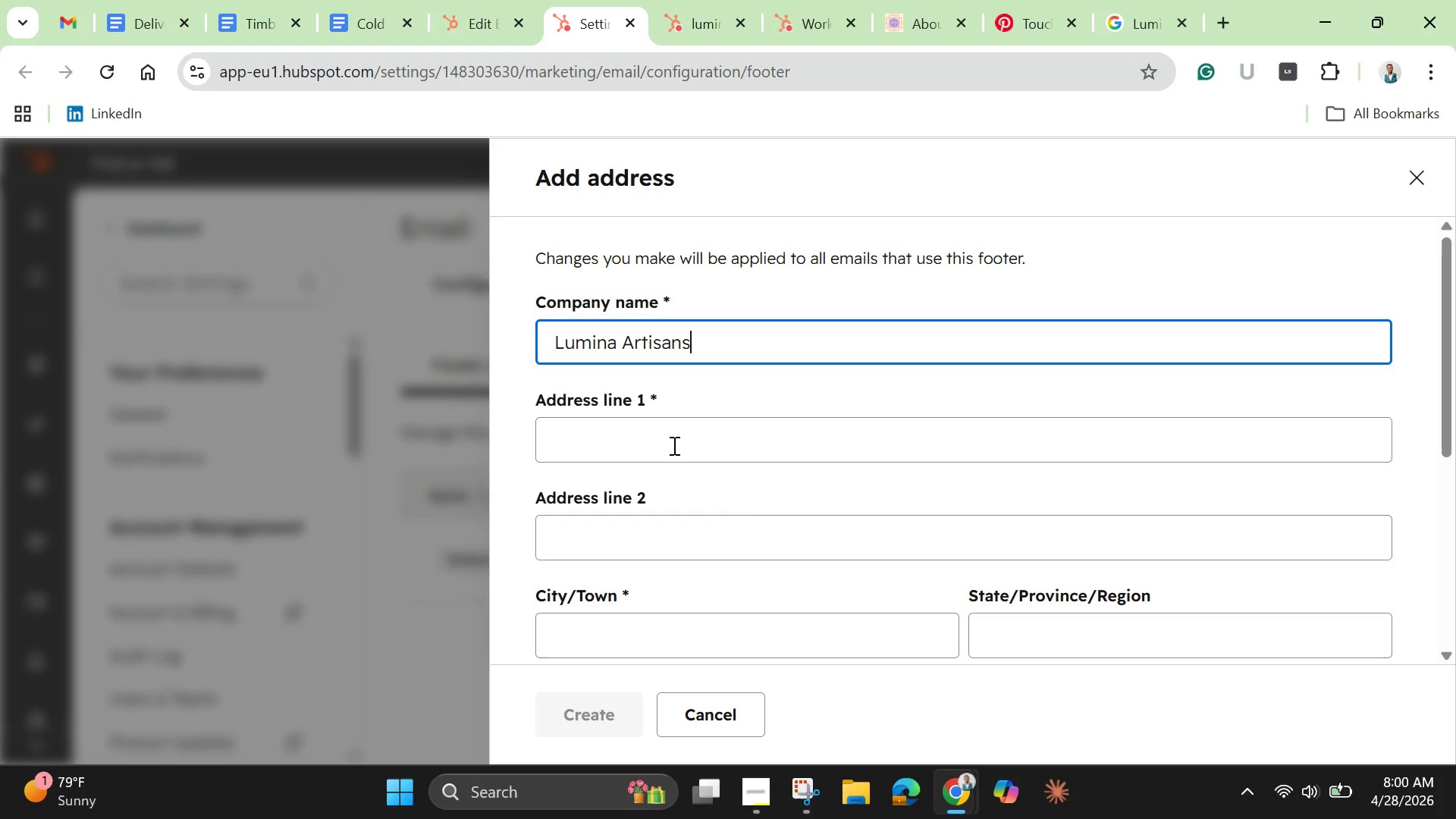 
left_click([673, 445])
 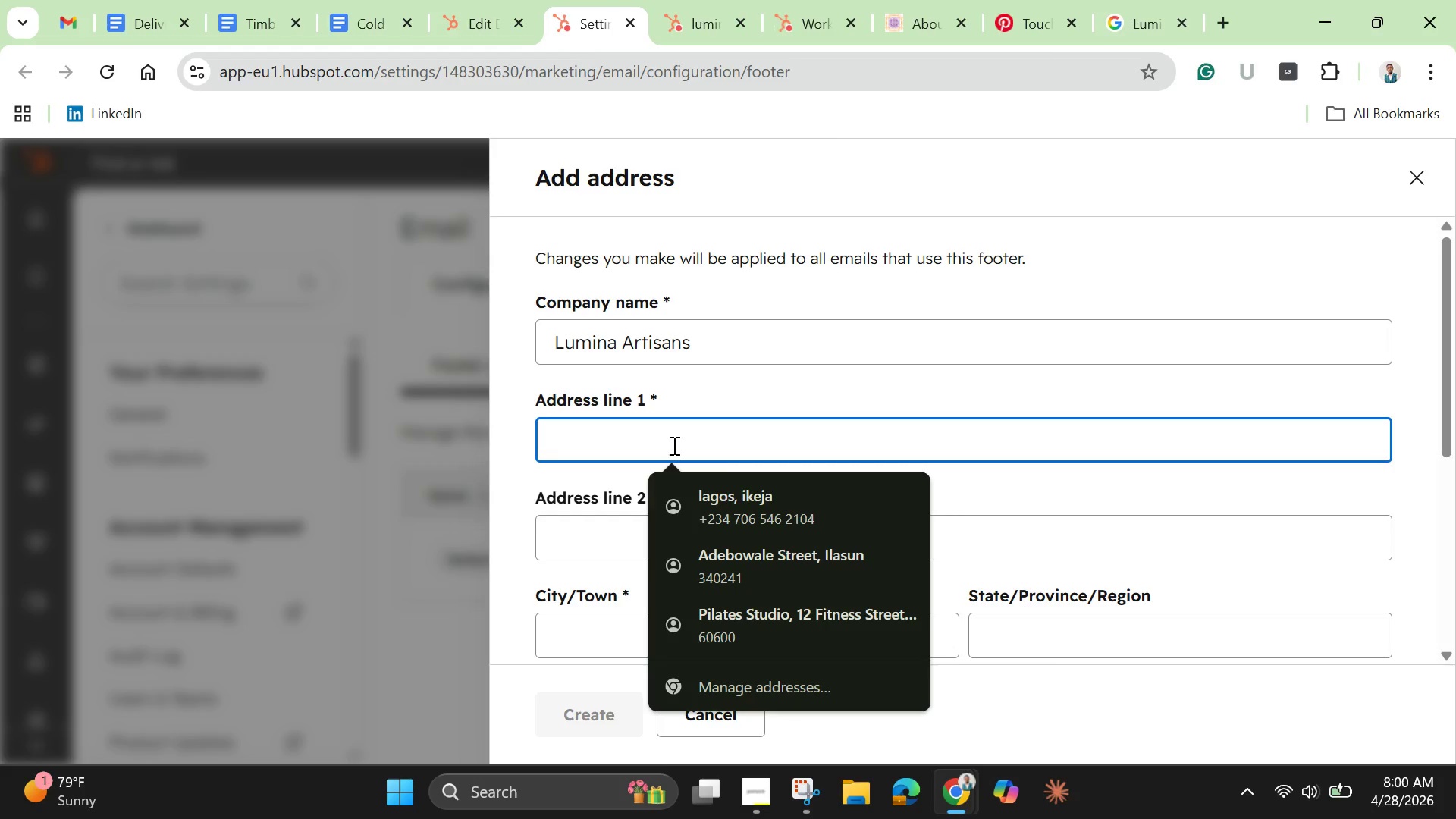 
hold_key(key=ControlLeft, duration=1.51)
 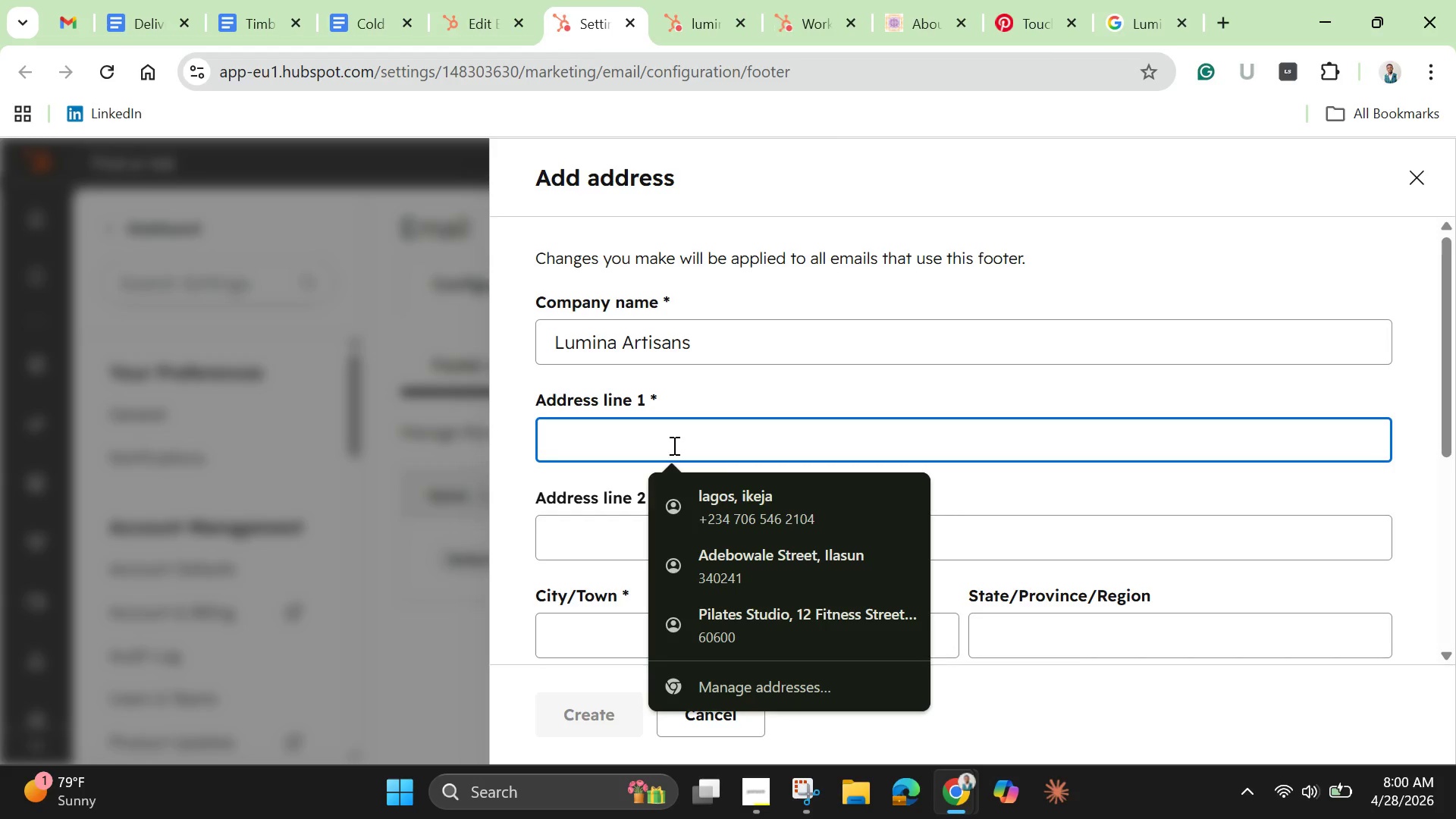 
key(Control+V)
 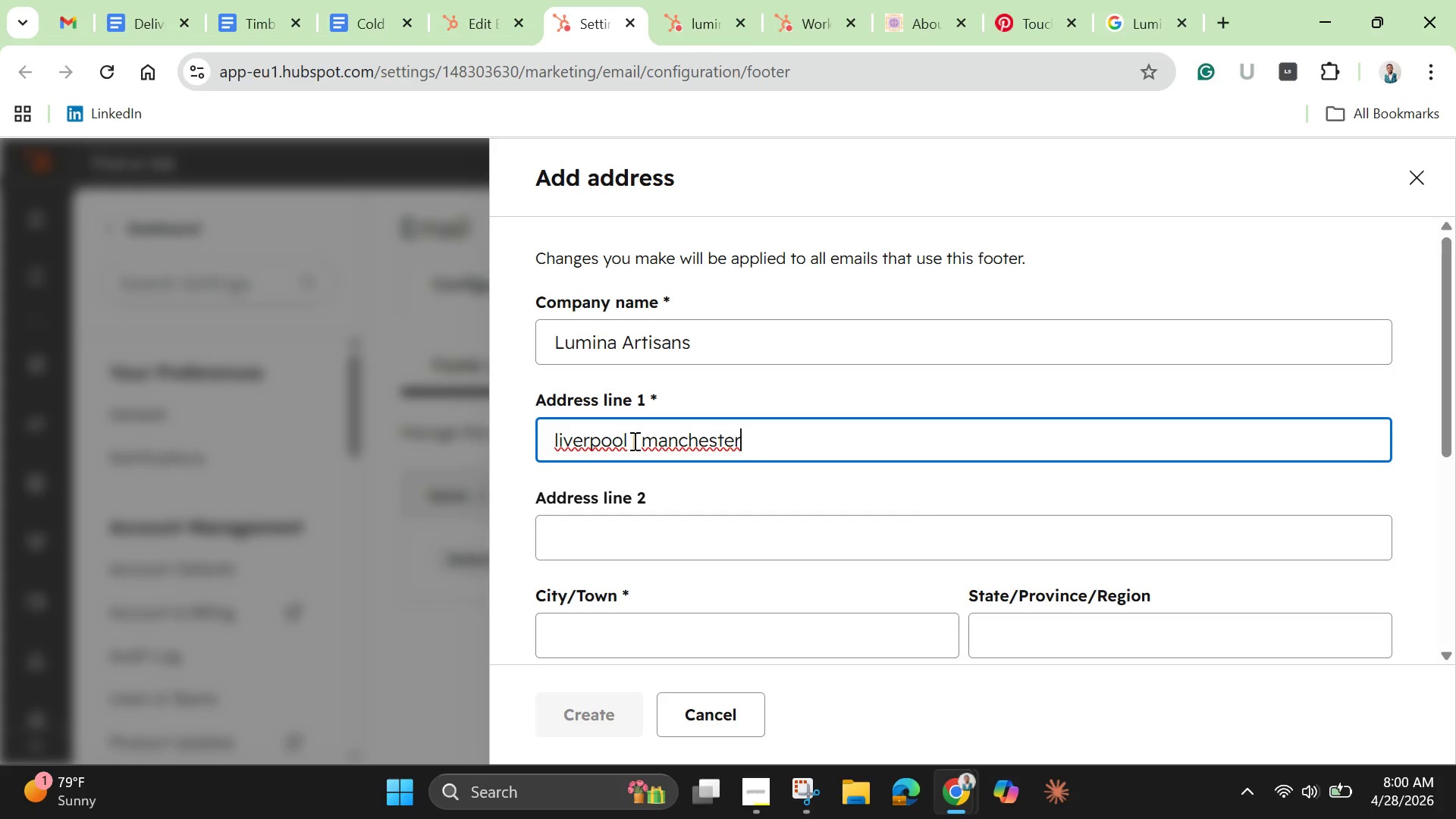 
left_click_drag(start_coordinate=[630, 440], to_coordinate=[779, 447])
 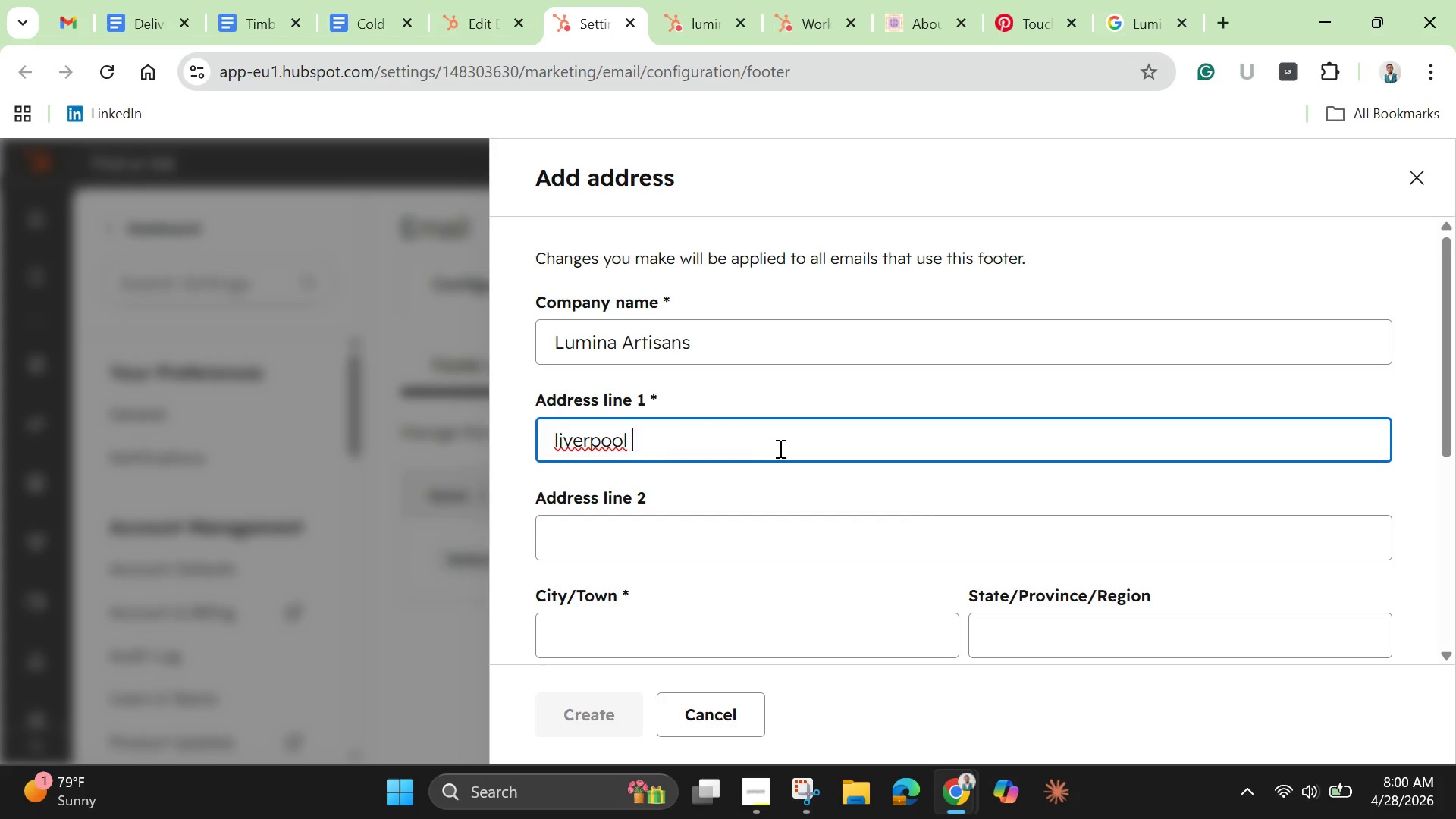 
key(Backspace)
 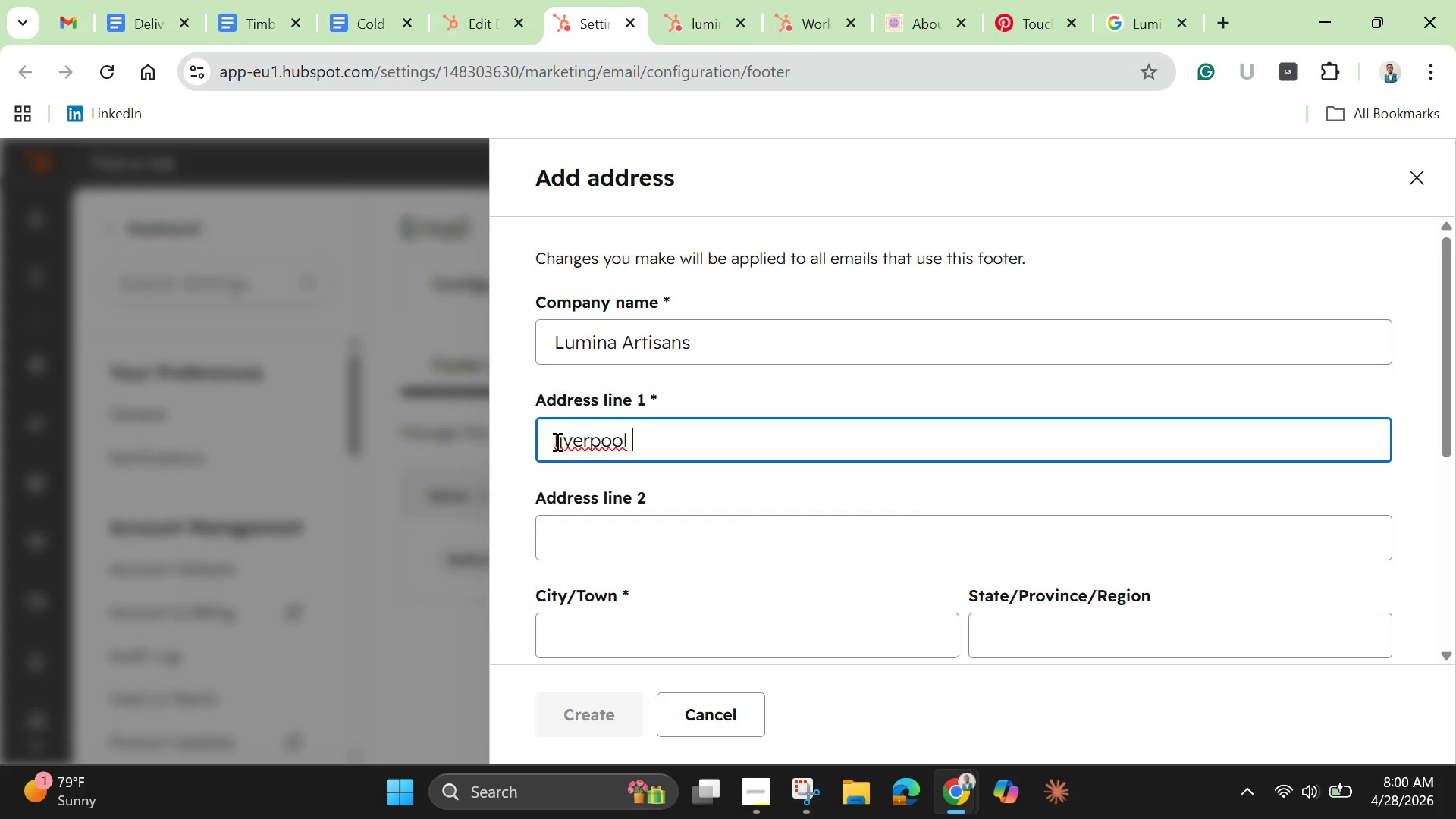 
left_click([561, 441])
 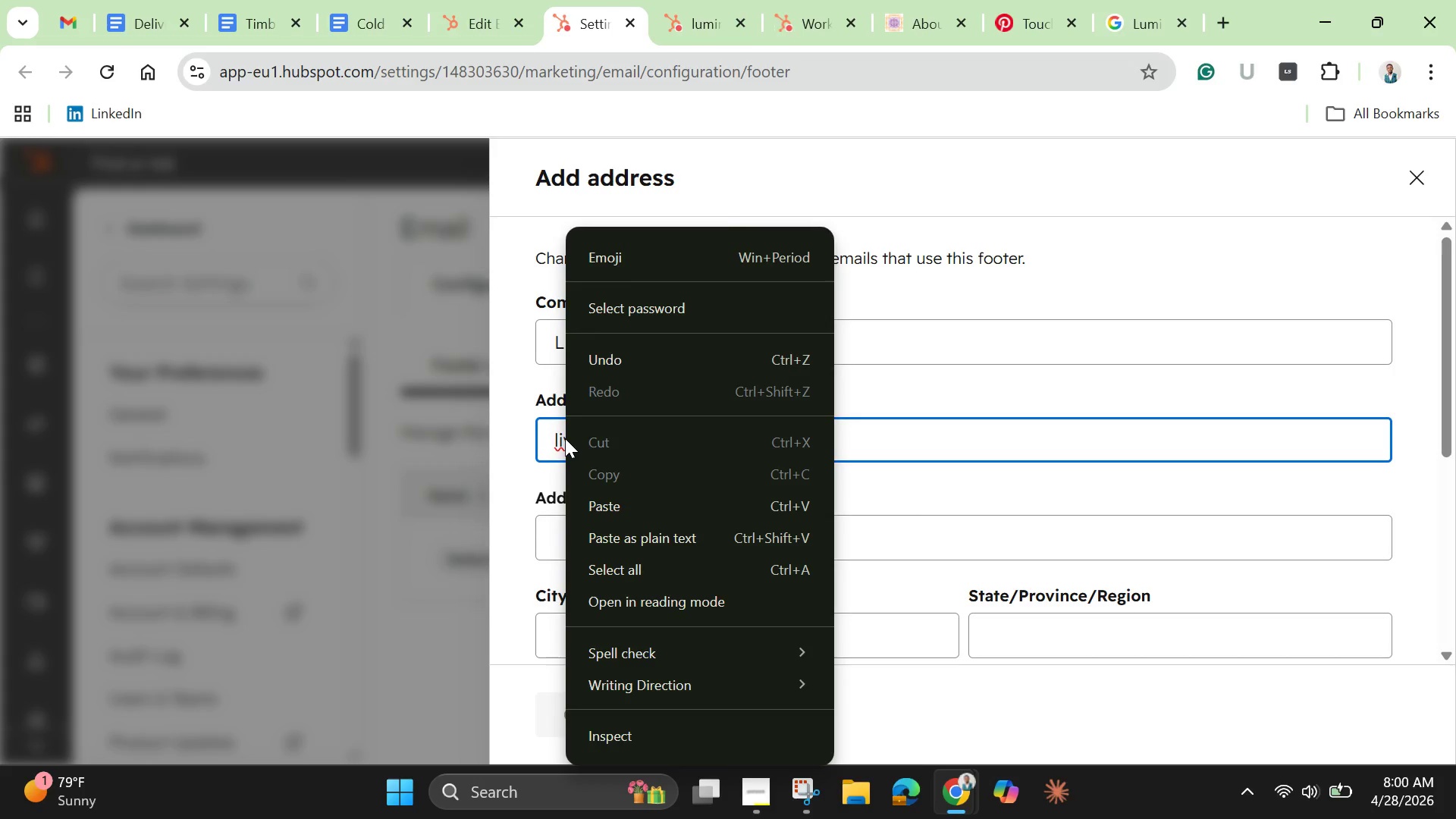 
left_click([565, 438])
 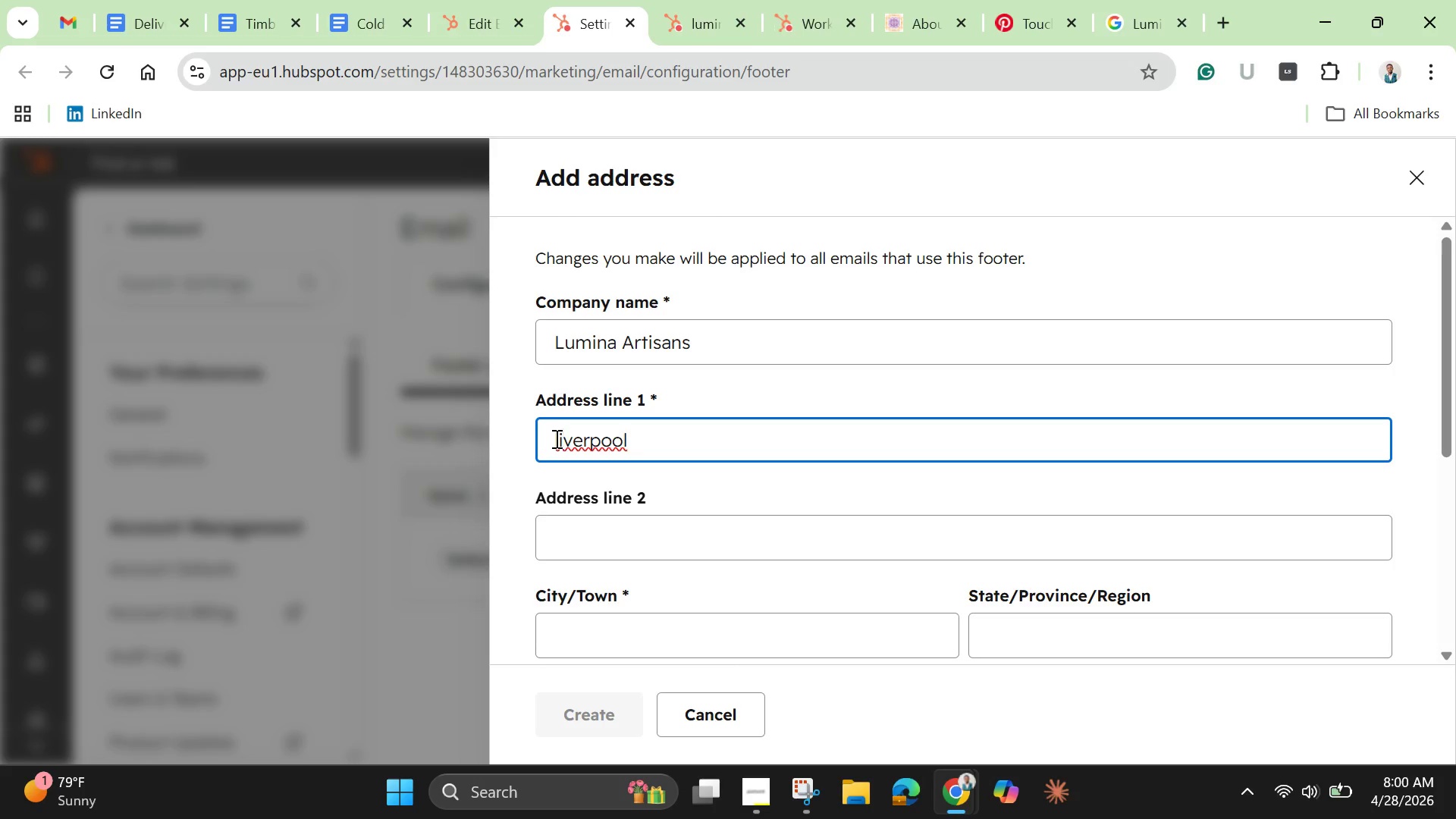 
left_click([555, 438])
 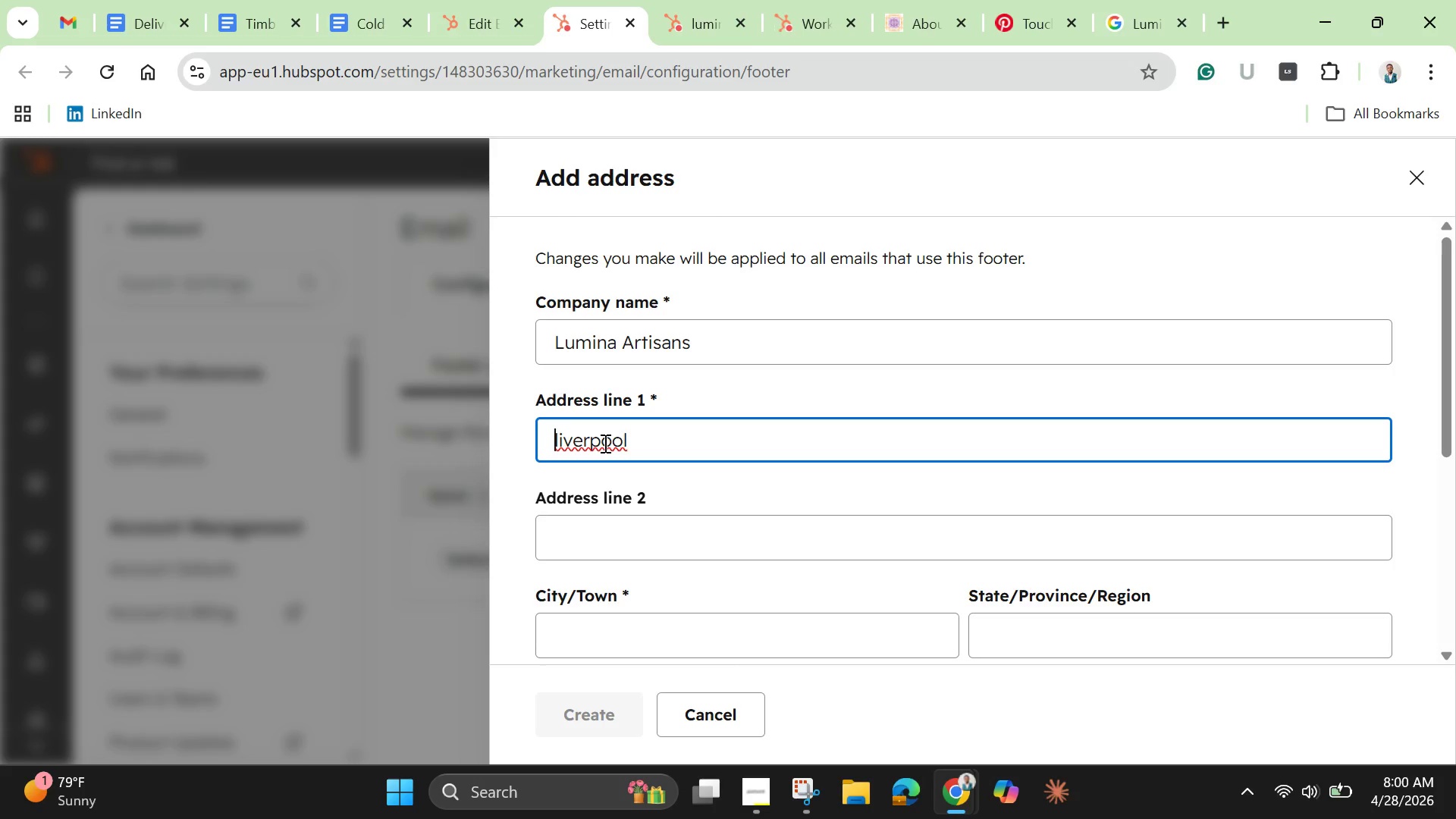 
key(ArrowRight)
 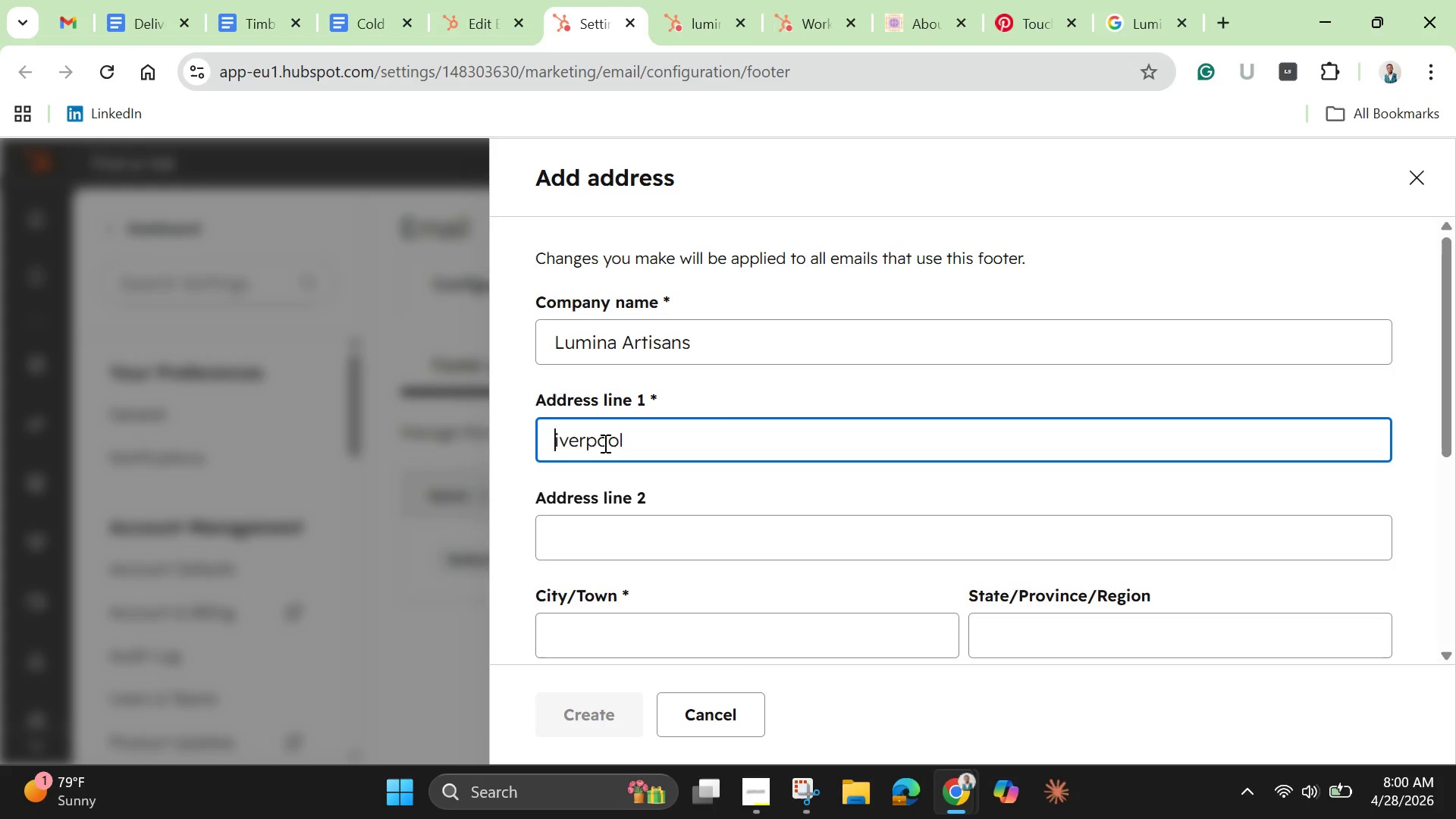 
key(Backspace)
 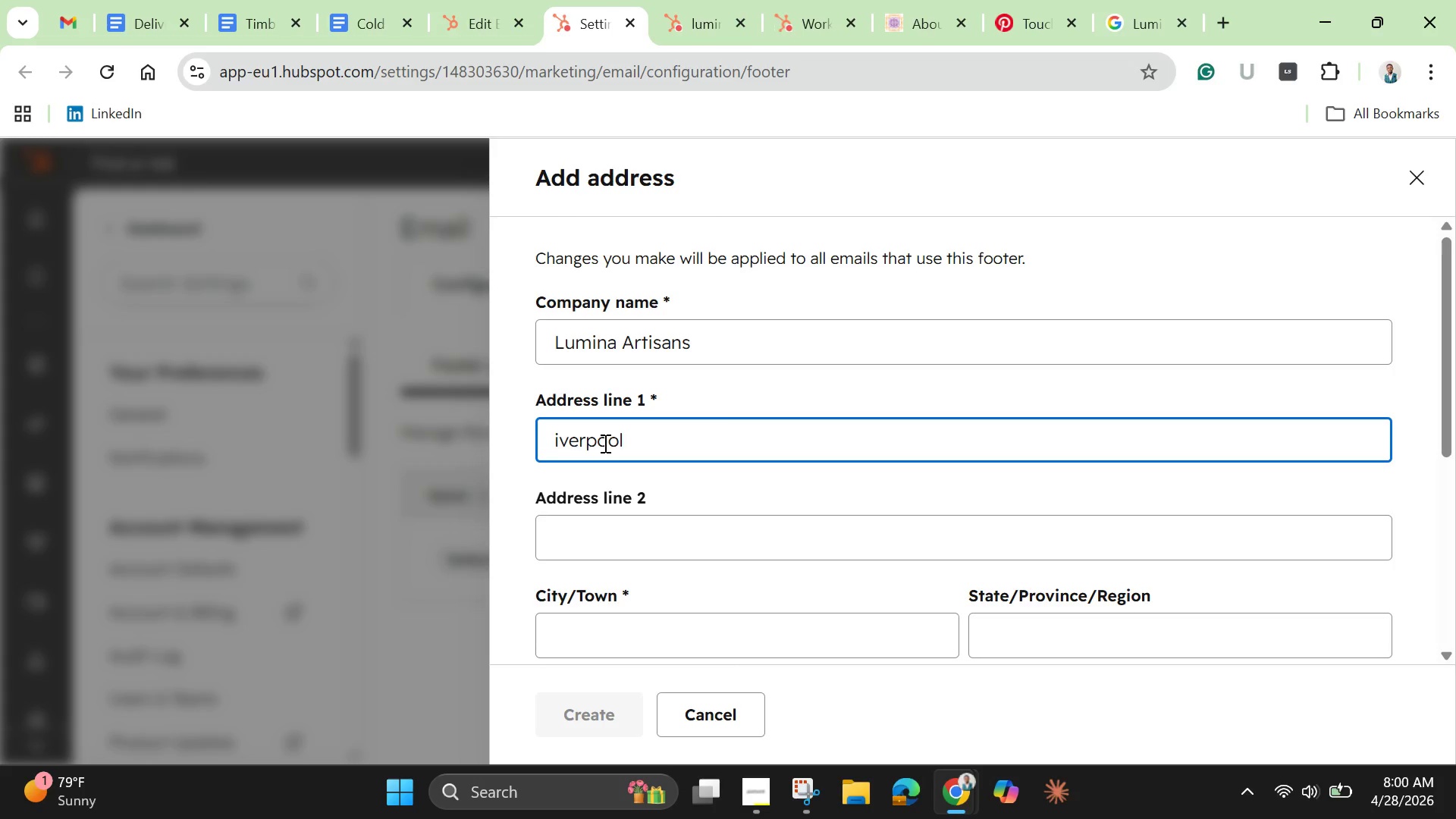 
key(Shift+L)
 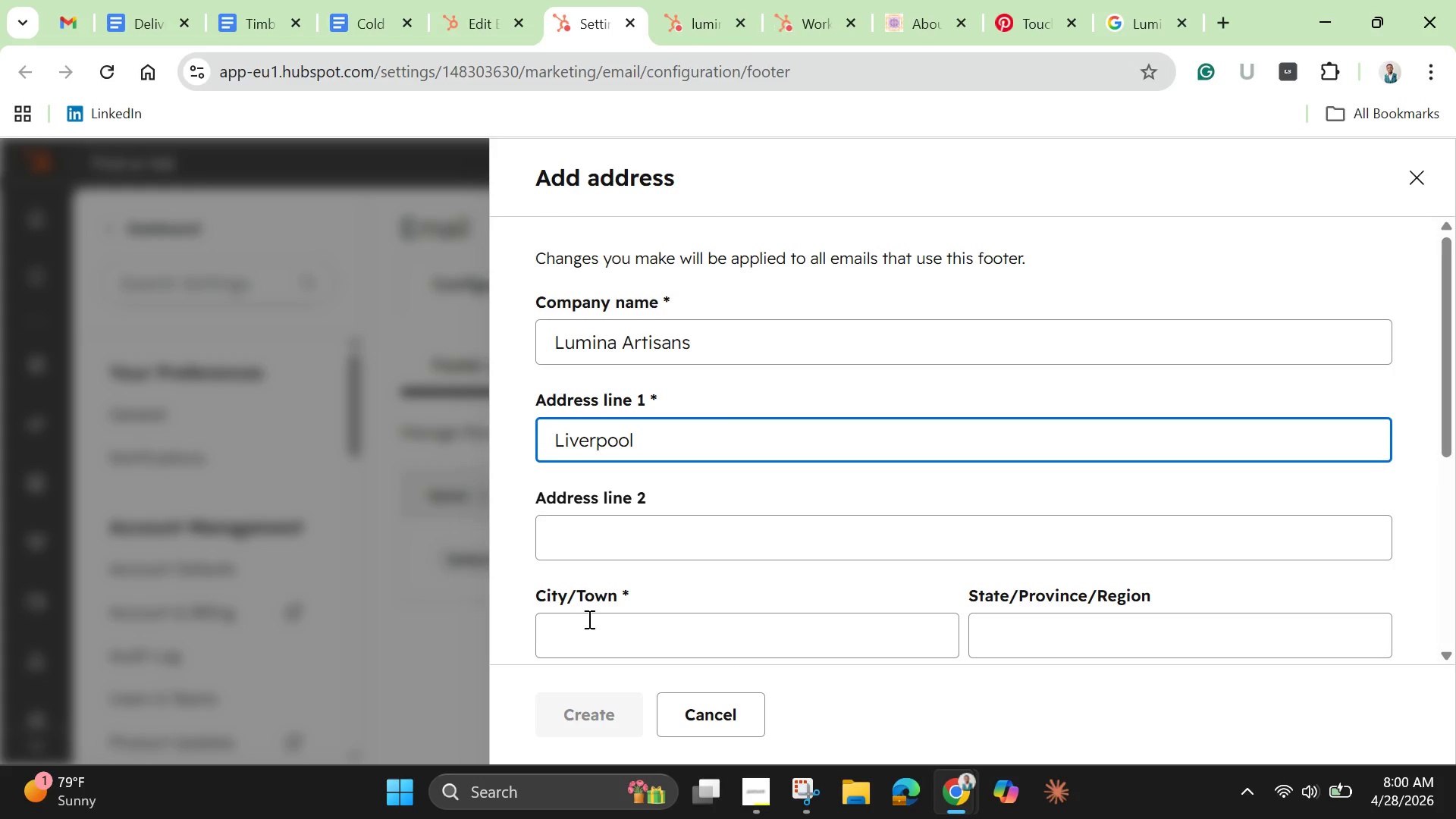 
left_click([607, 642])
 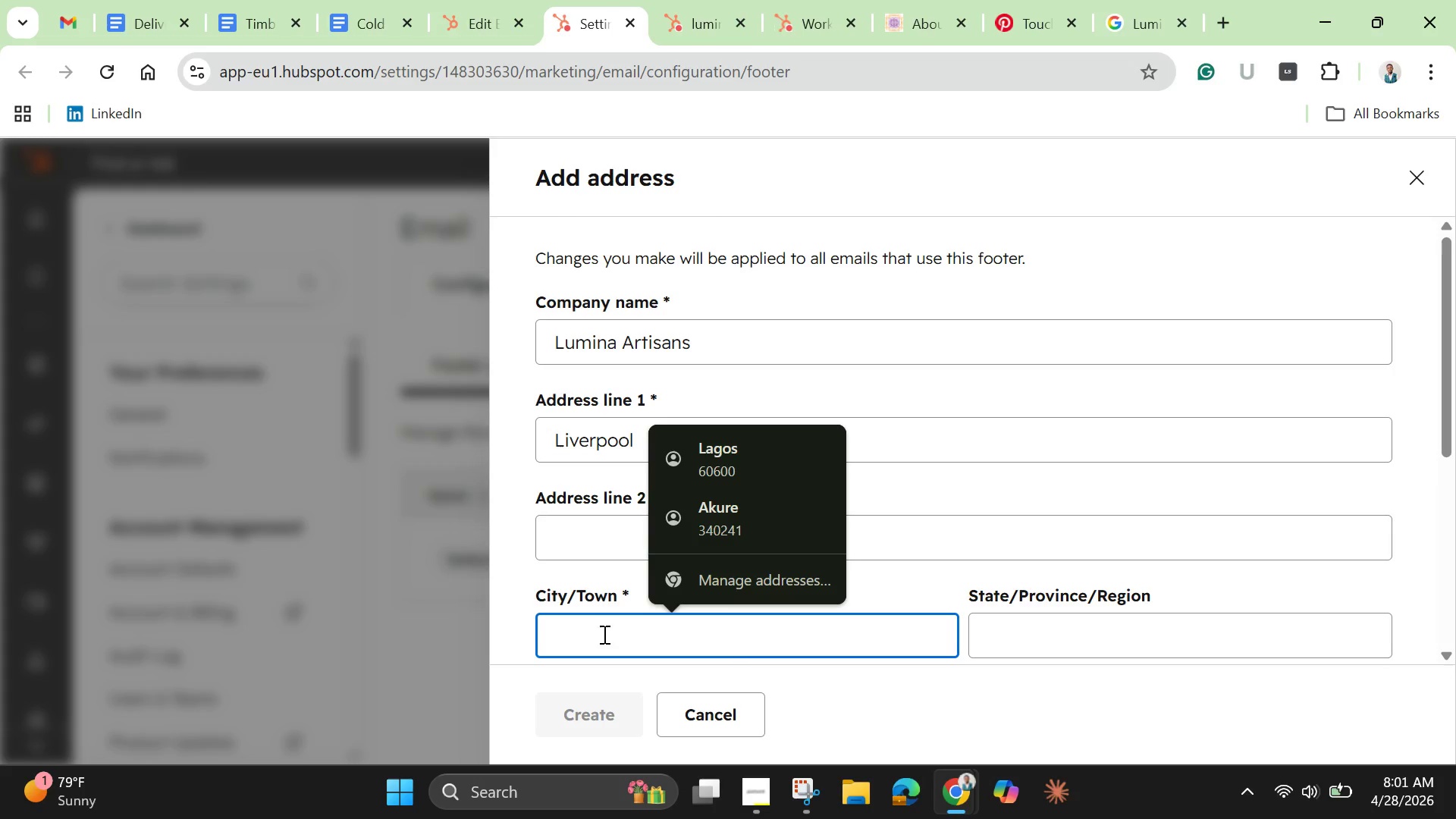 
key(Control+V)
 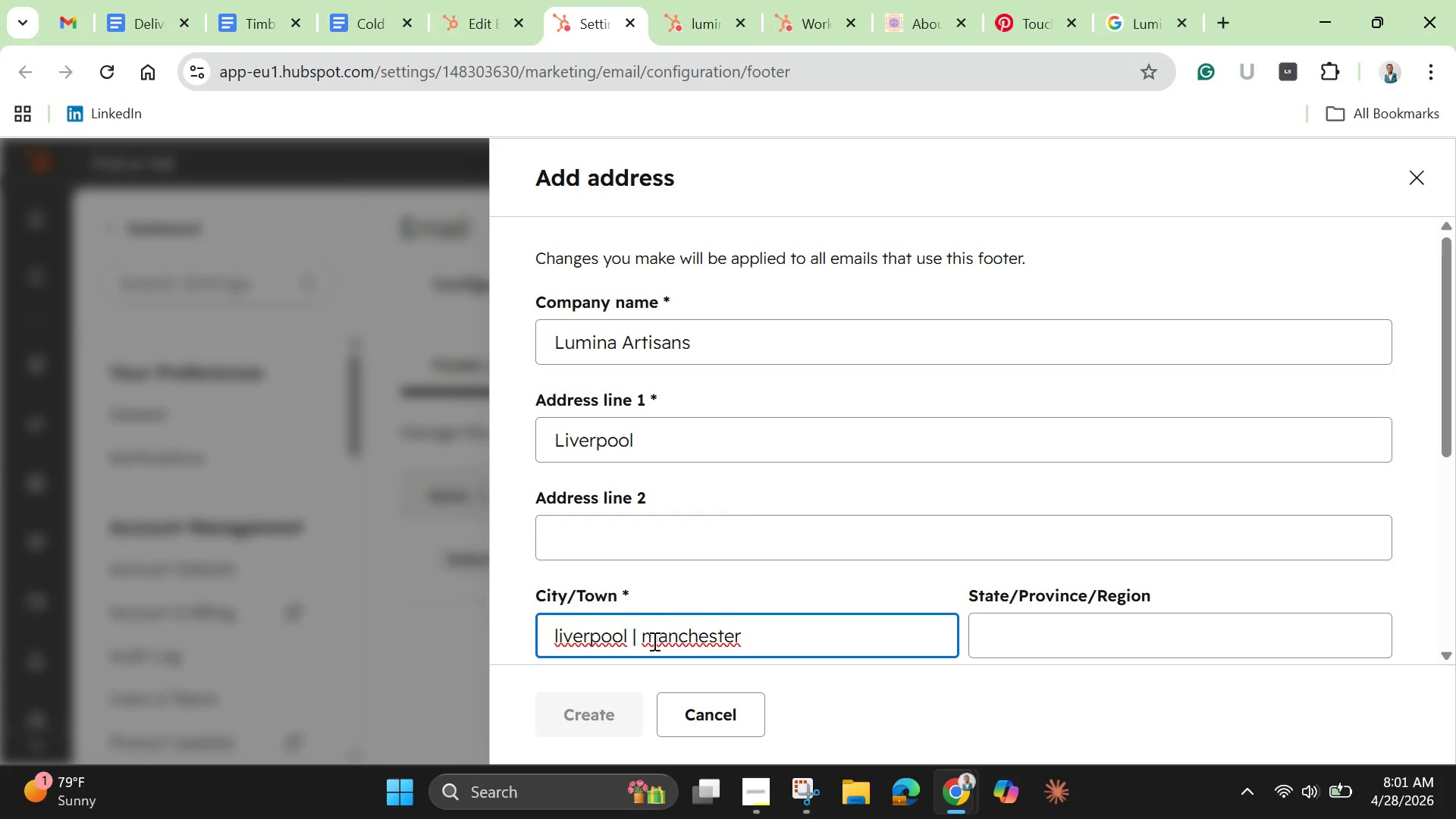 
left_click_drag(start_coordinate=[654, 641], to_coordinate=[548, 623])
 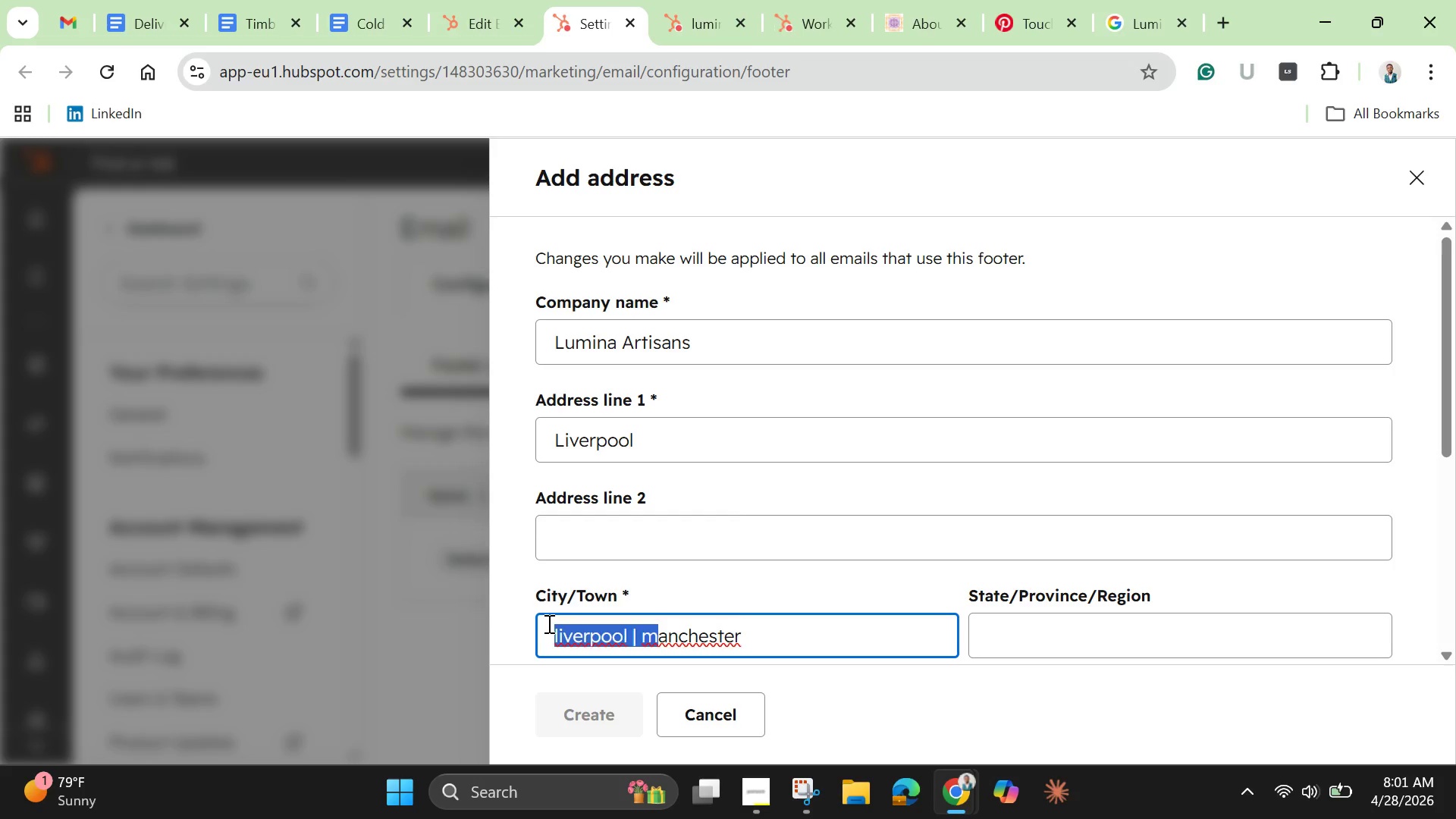 
key(Backspace)
 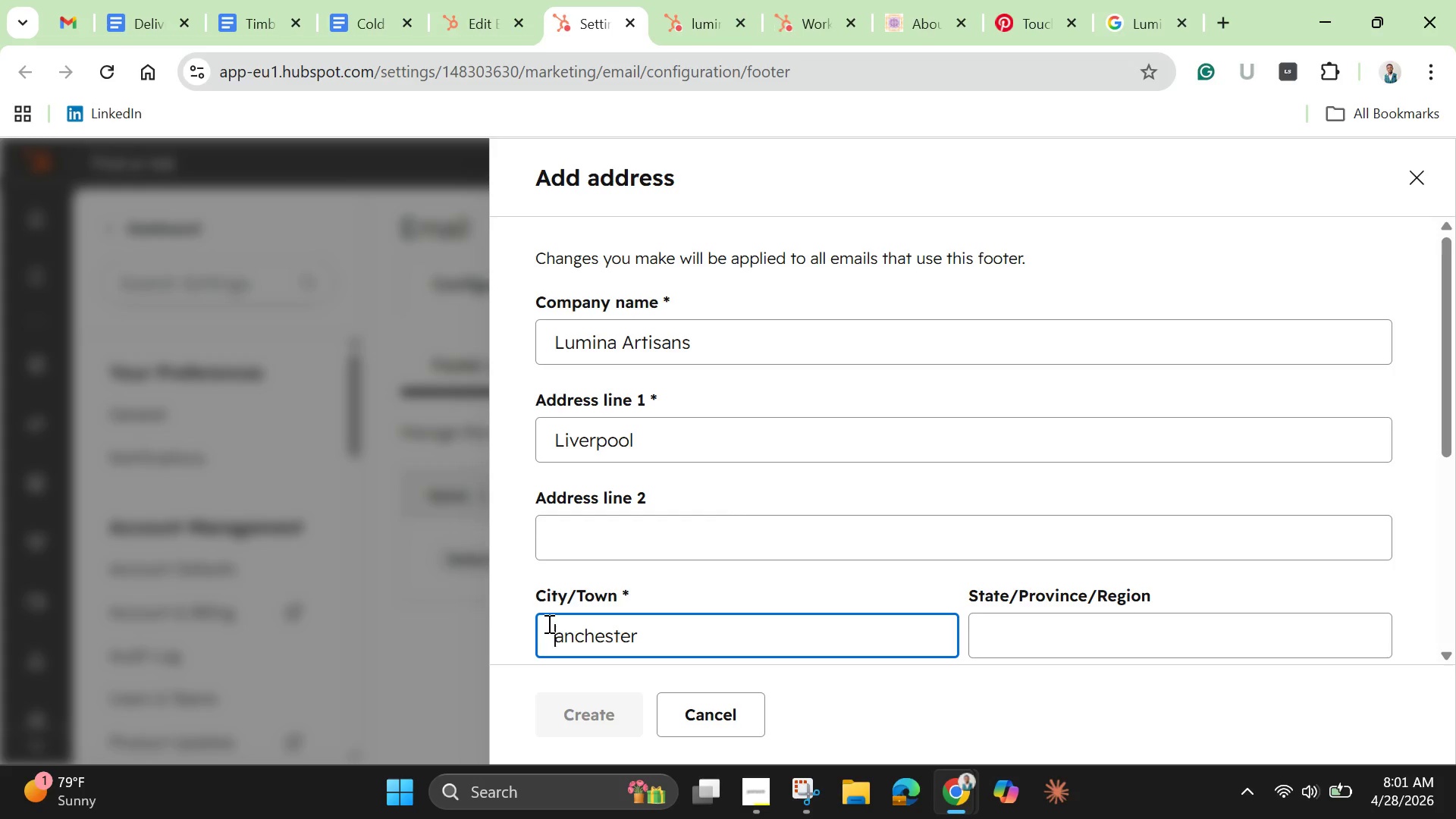 
key(Shift+M)
 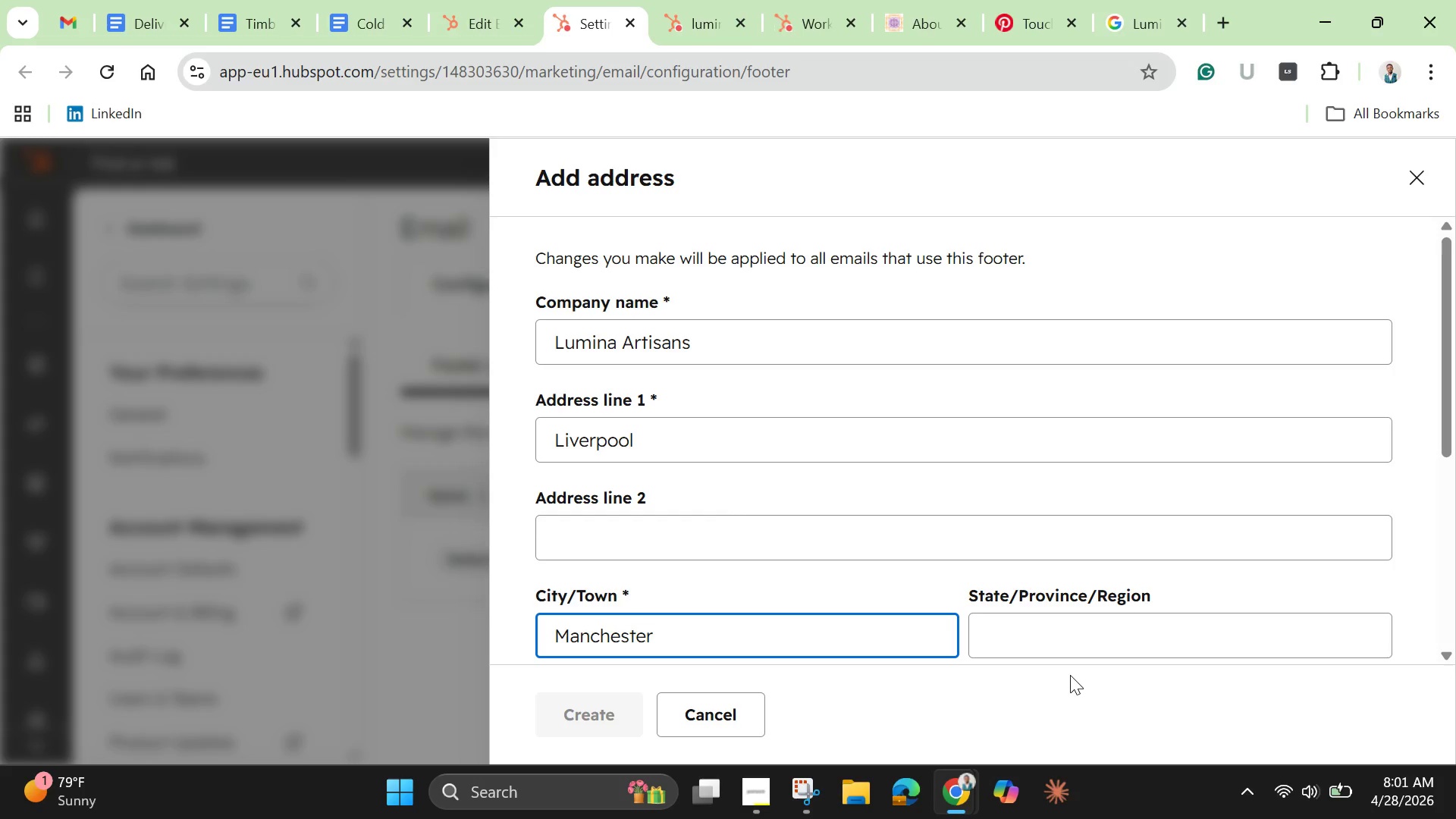 
left_click([1054, 636])
 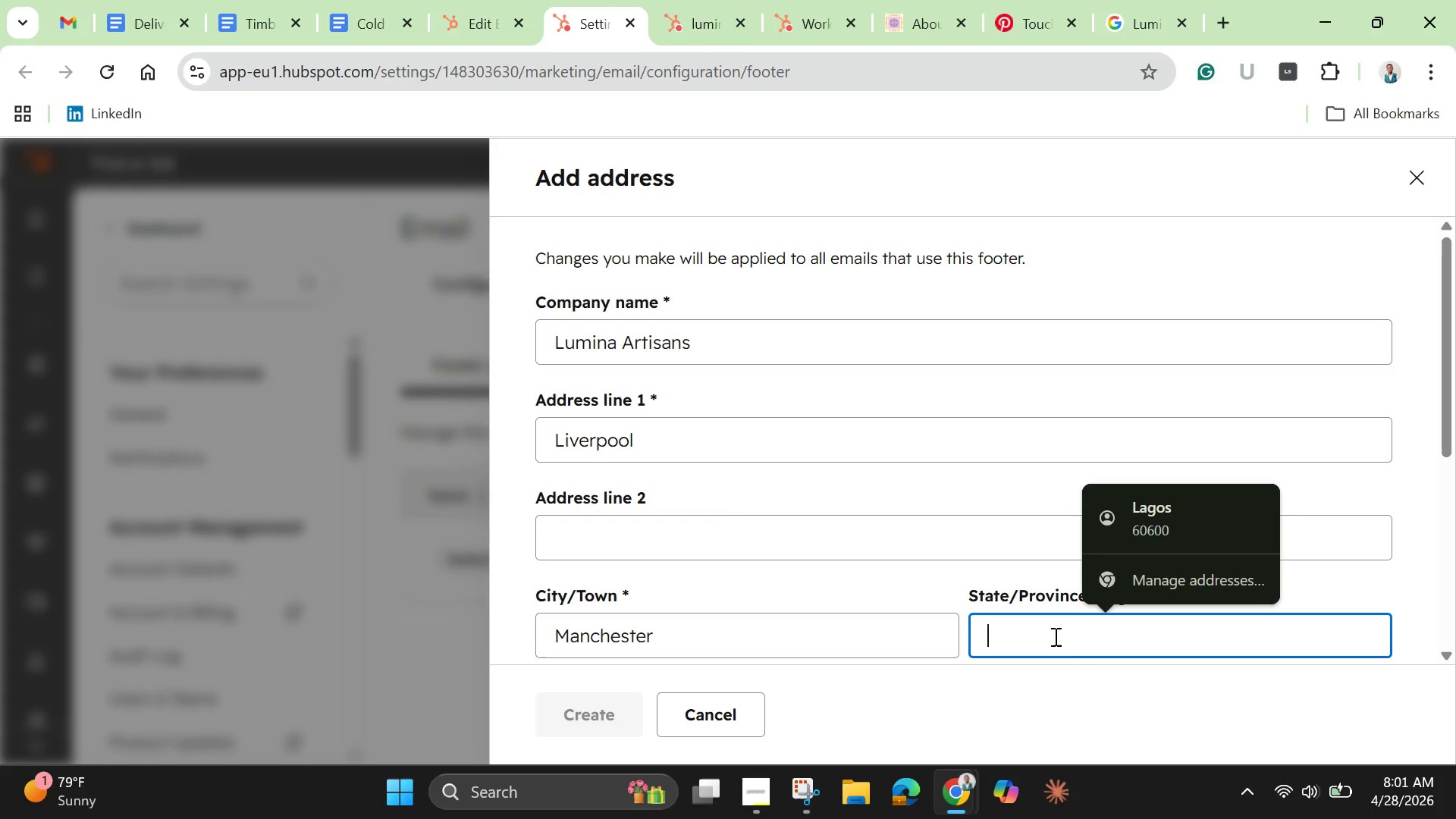 
left_click([1054, 636])
 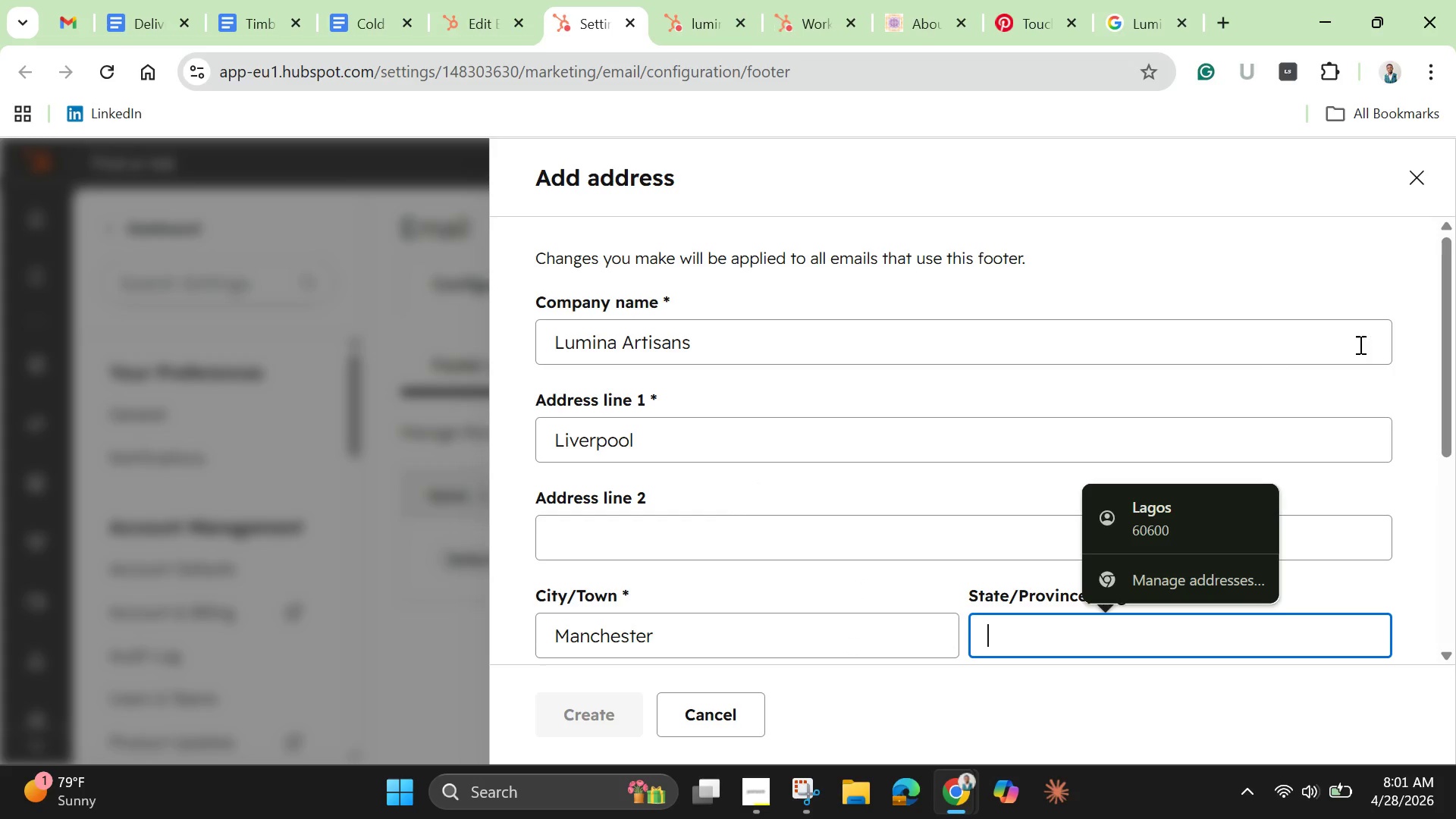 
wait(5.98)
 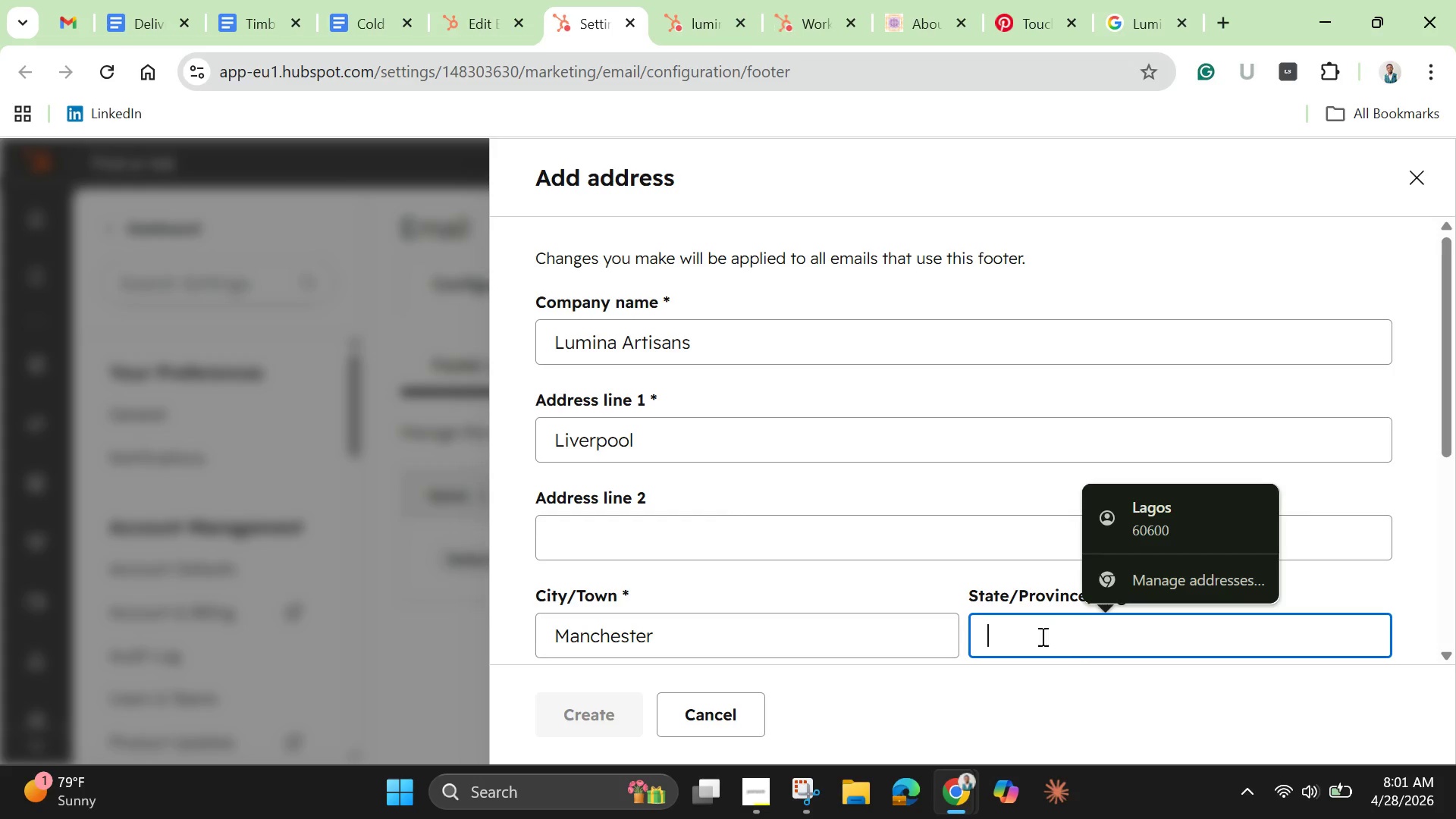 
left_click([1411, 525])
 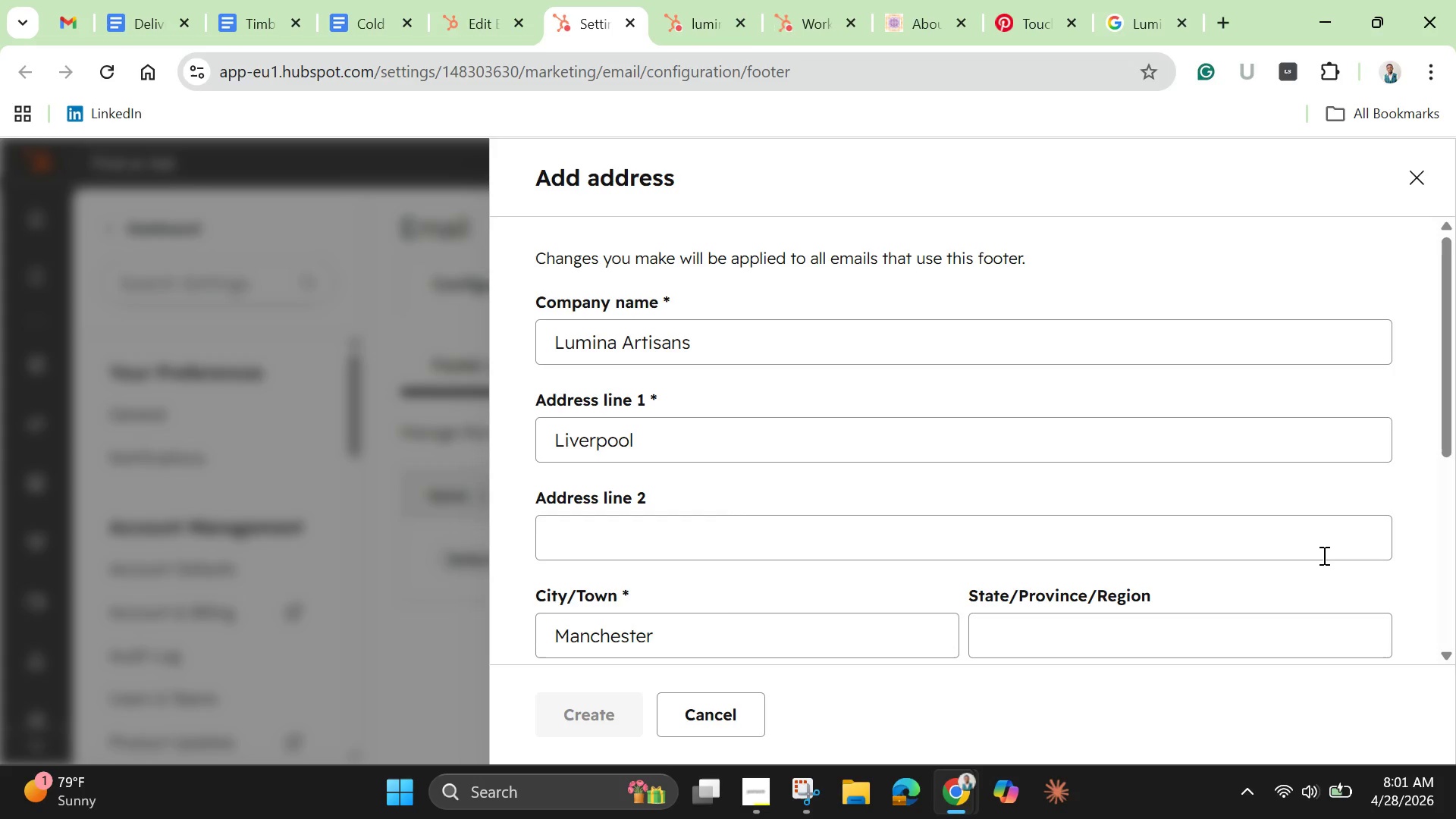 
wait(27.8)
 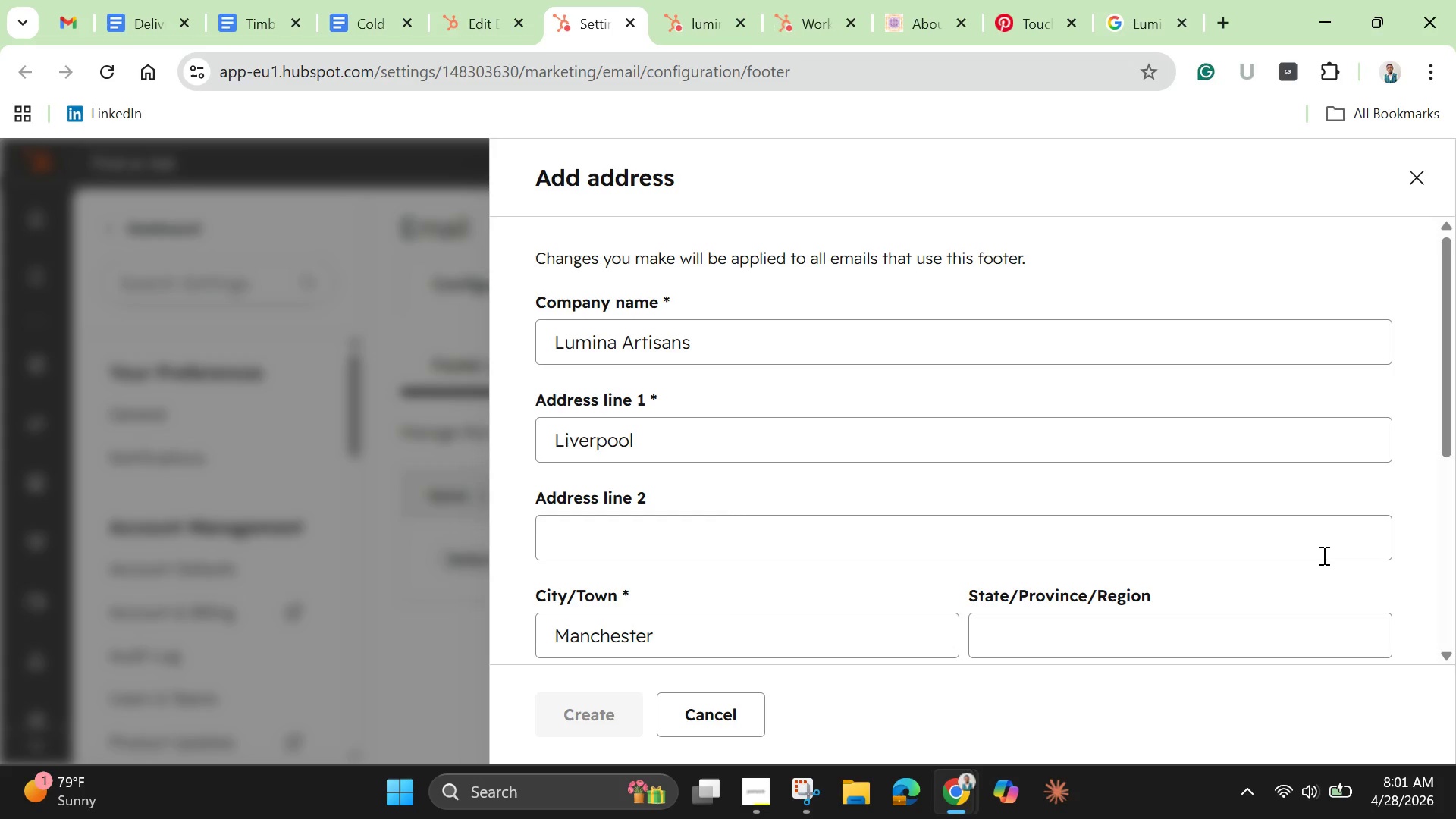 
left_click([755, 786])